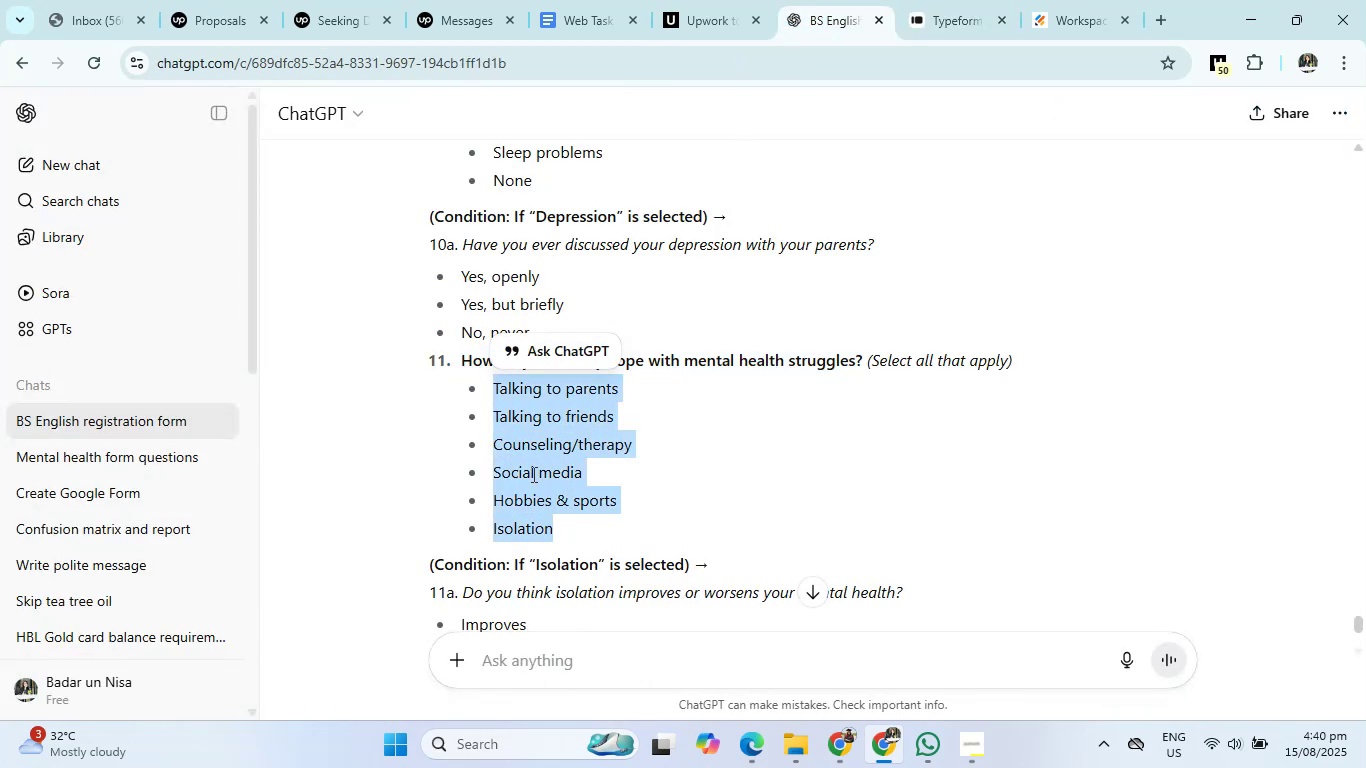 
right_click([532, 474])
 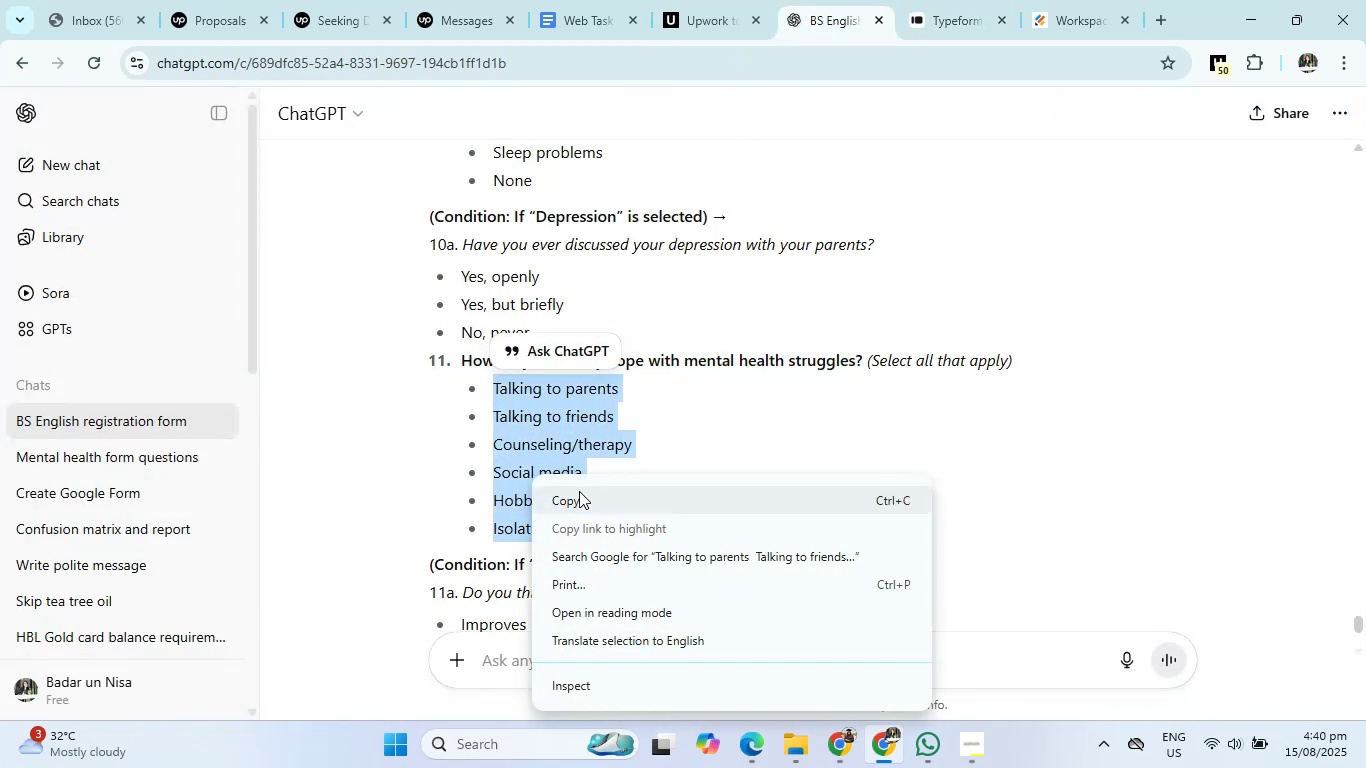 
left_click([579, 500])
 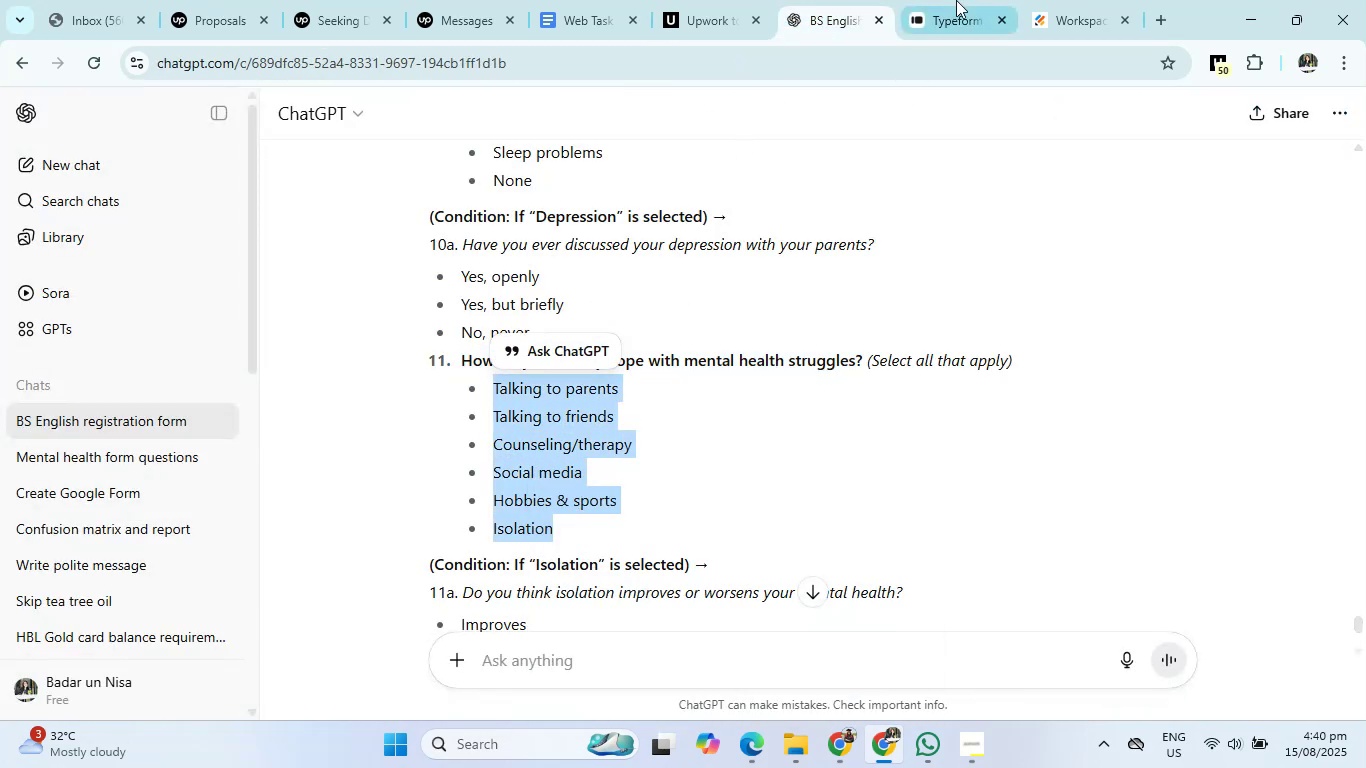 
left_click([958, 0])
 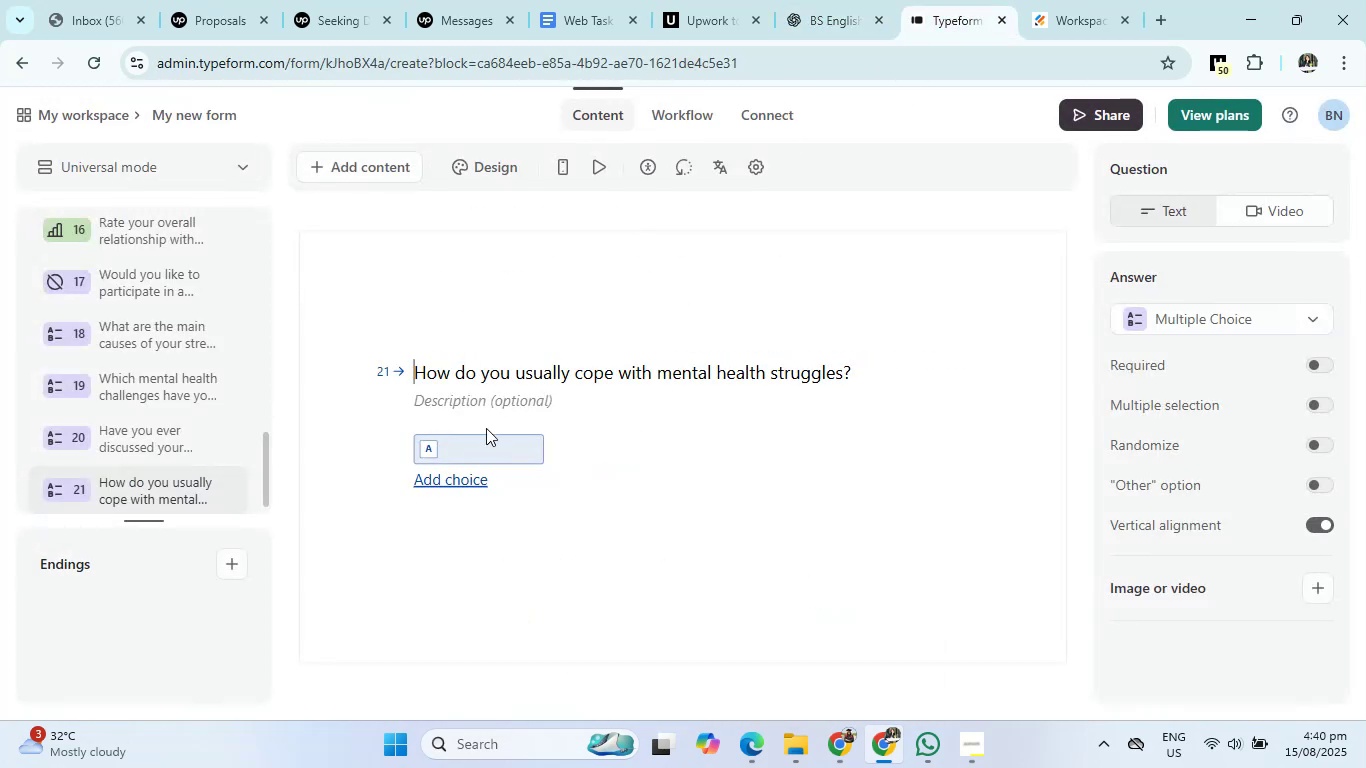 
left_click([484, 449])
 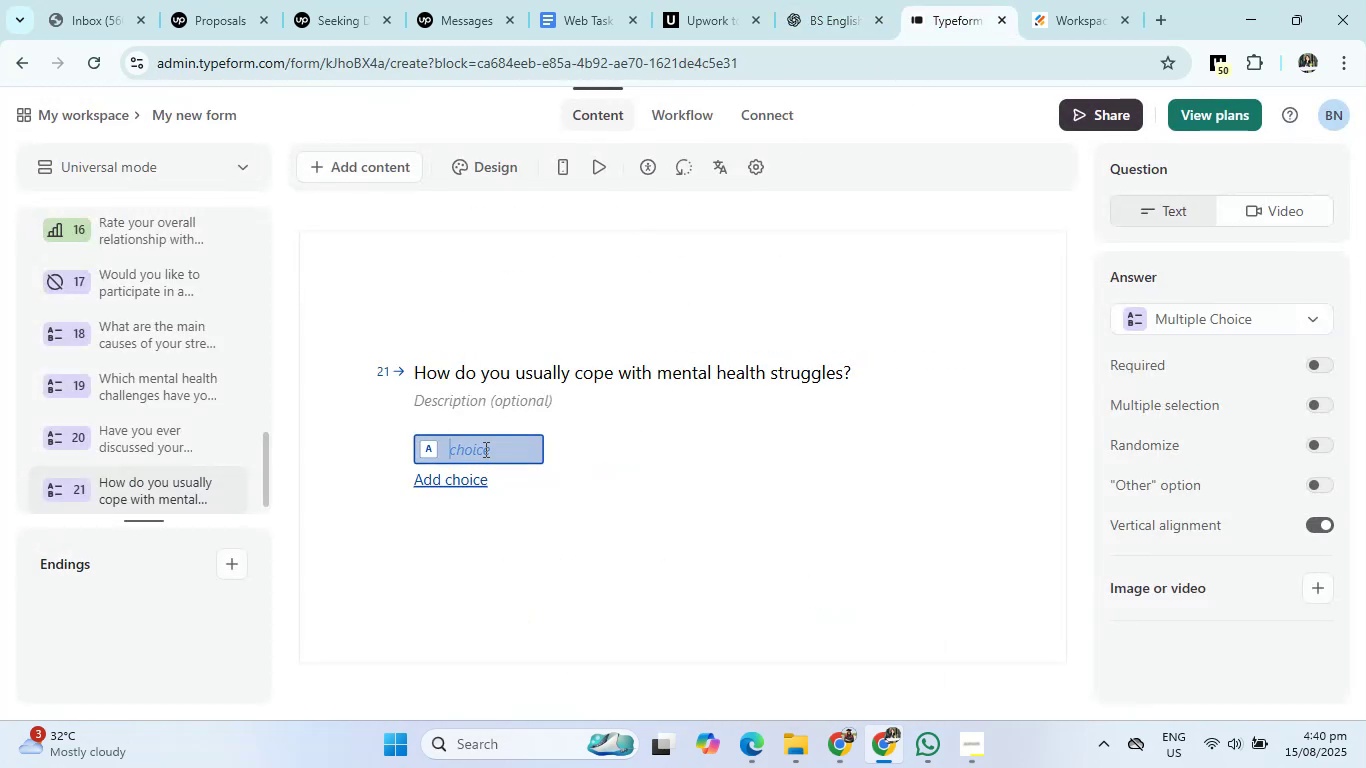 
right_click([484, 449])
 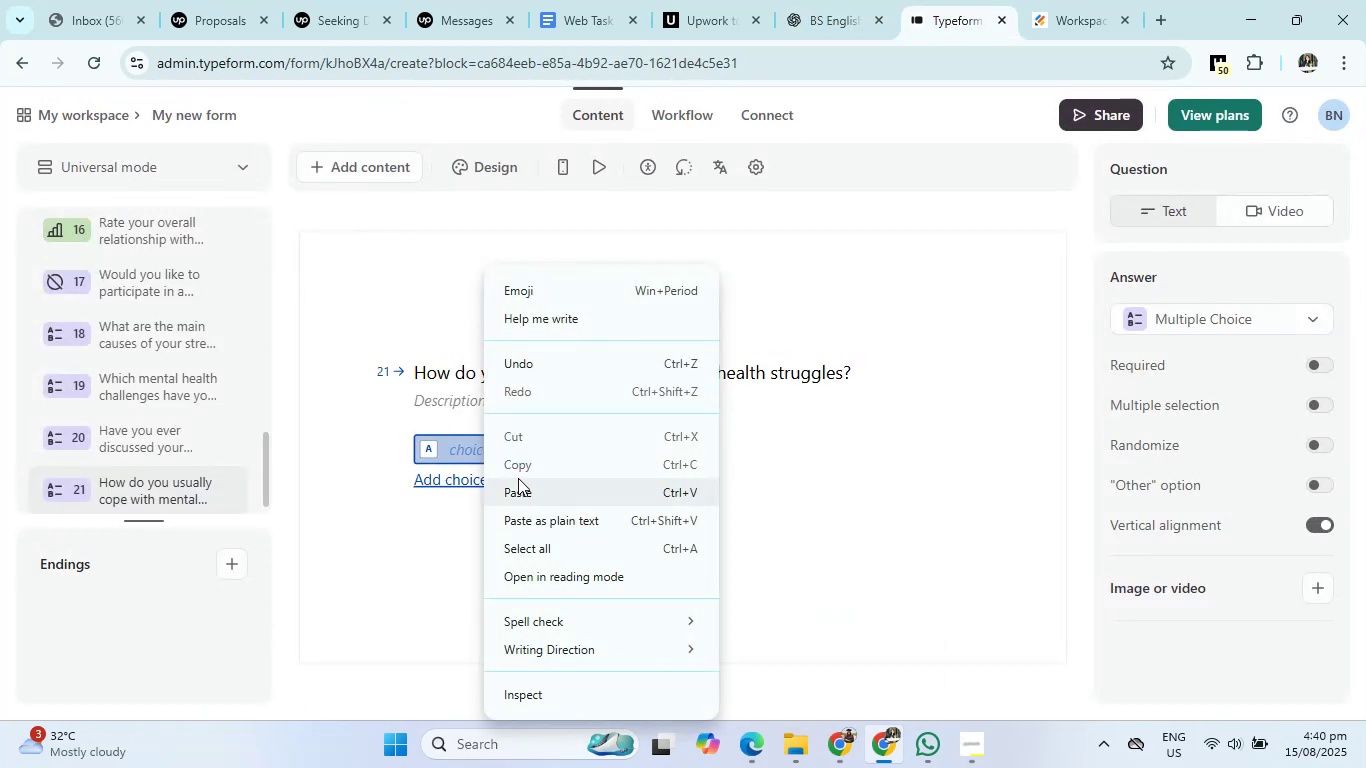 
left_click([521, 484])
 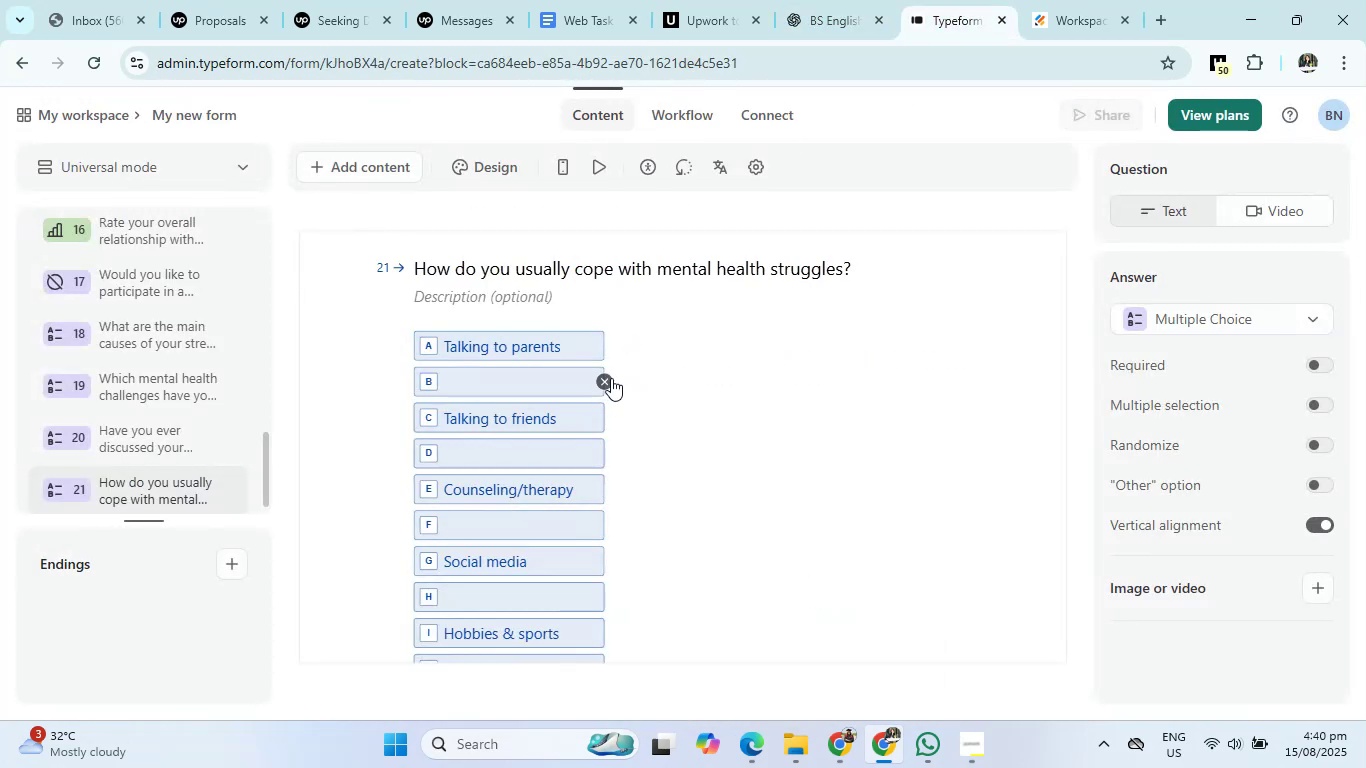 
left_click([610, 378])
 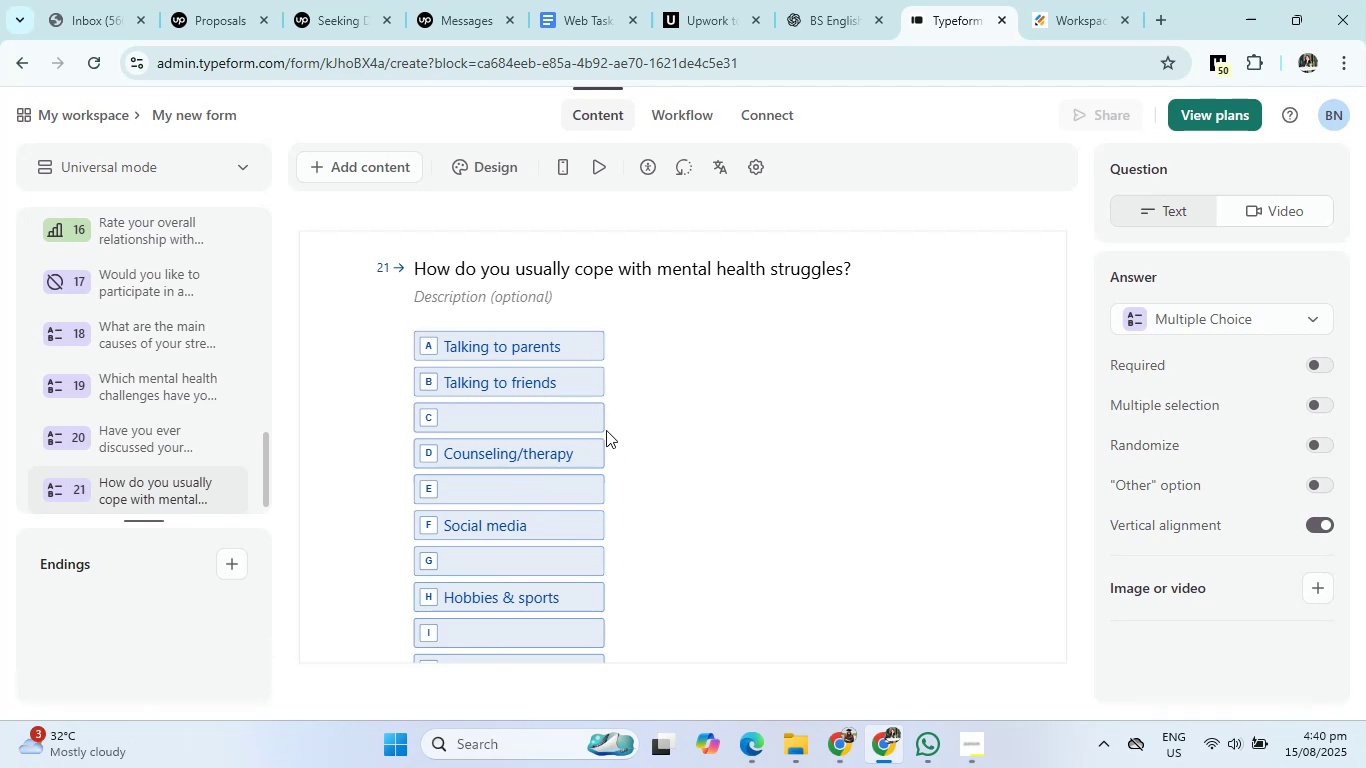 
left_click([604, 419])
 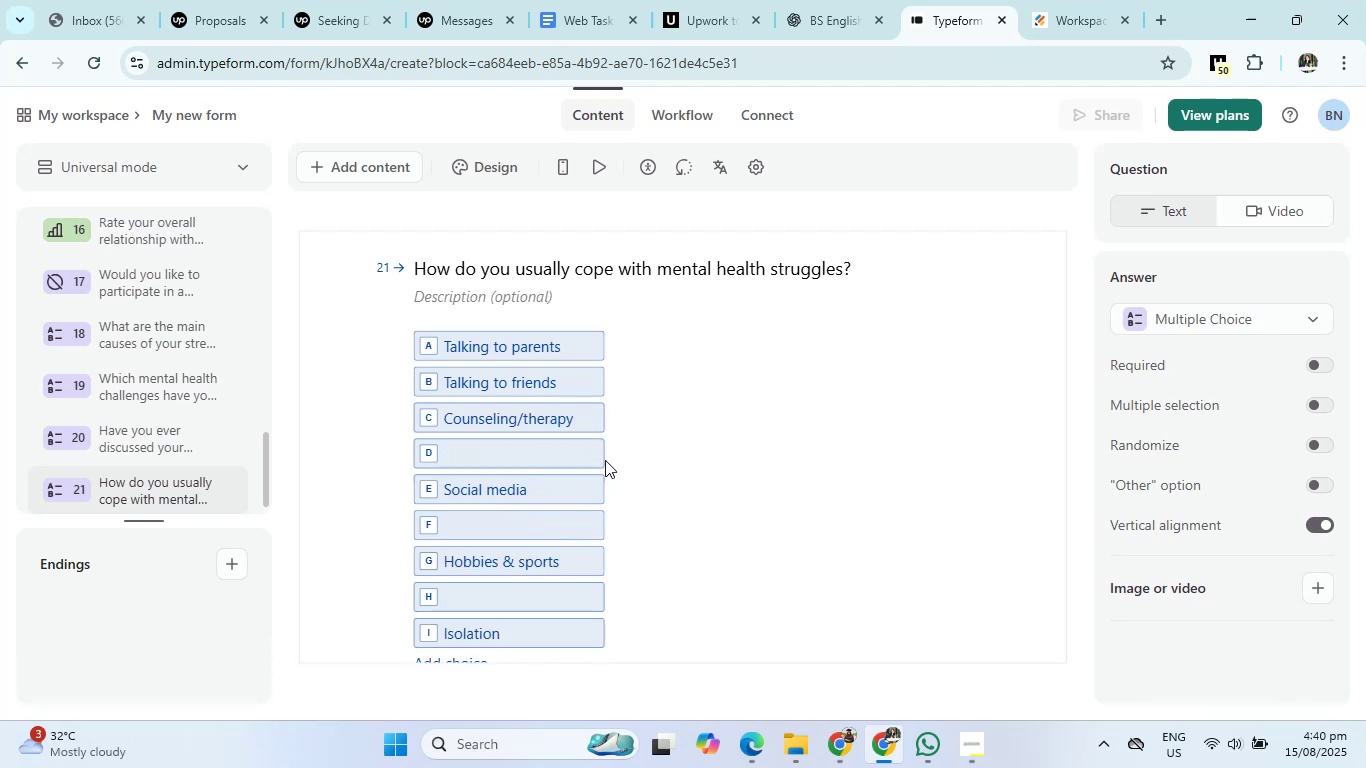 
left_click([605, 456])
 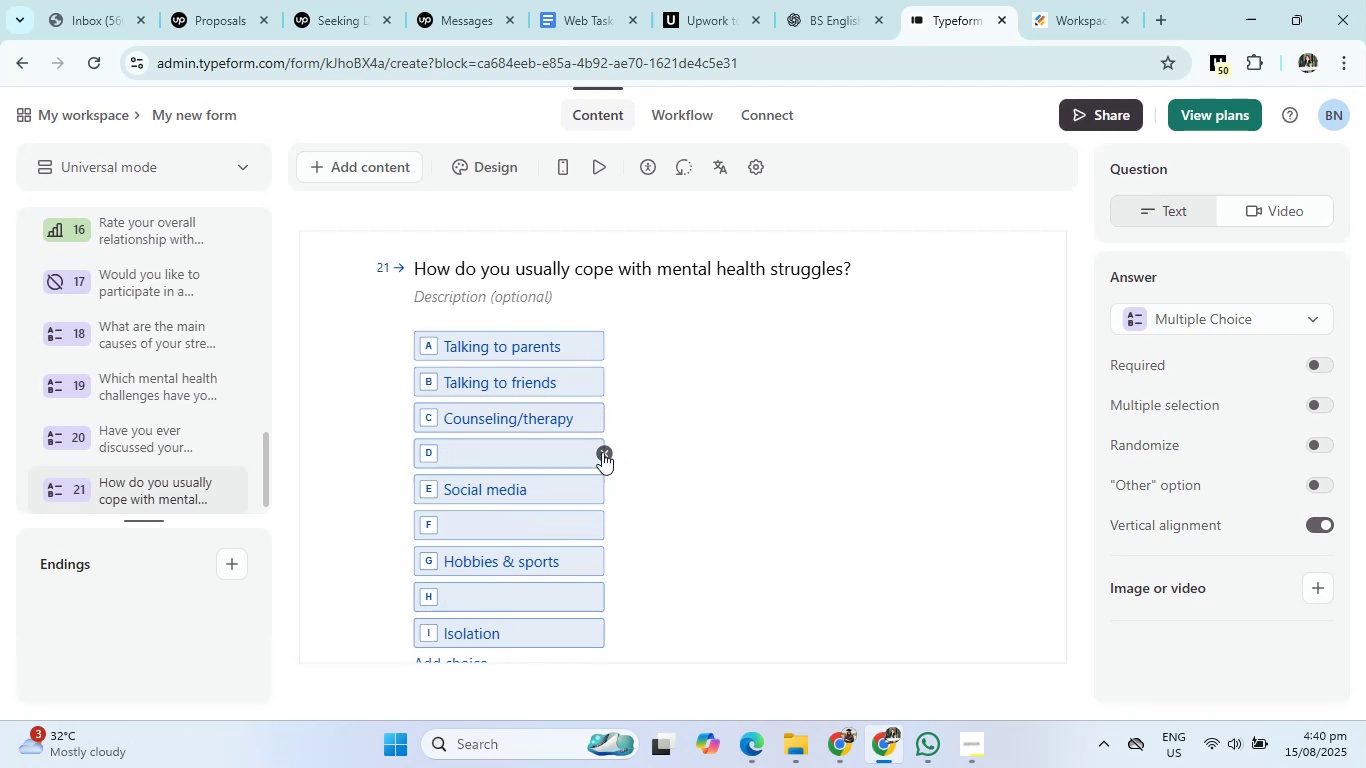 
left_click([597, 449])
 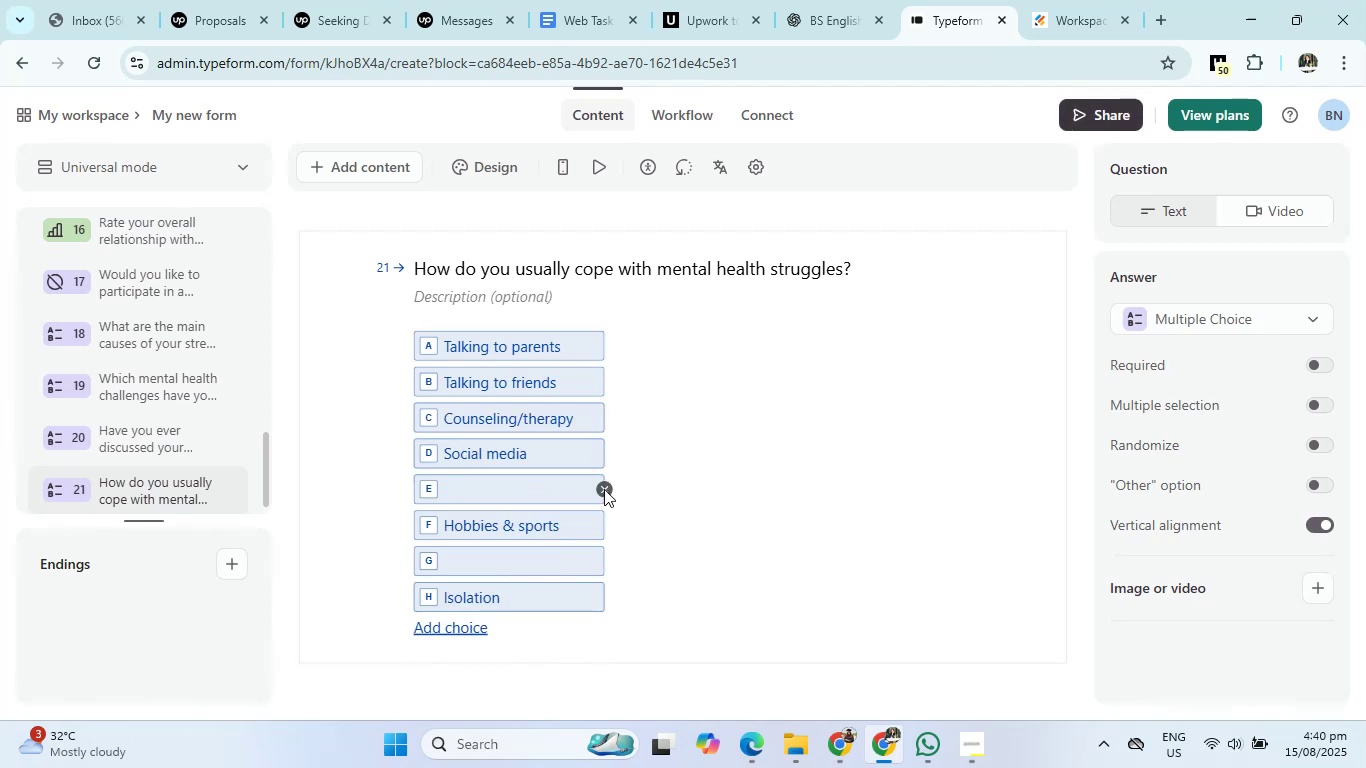 
left_click([601, 486])
 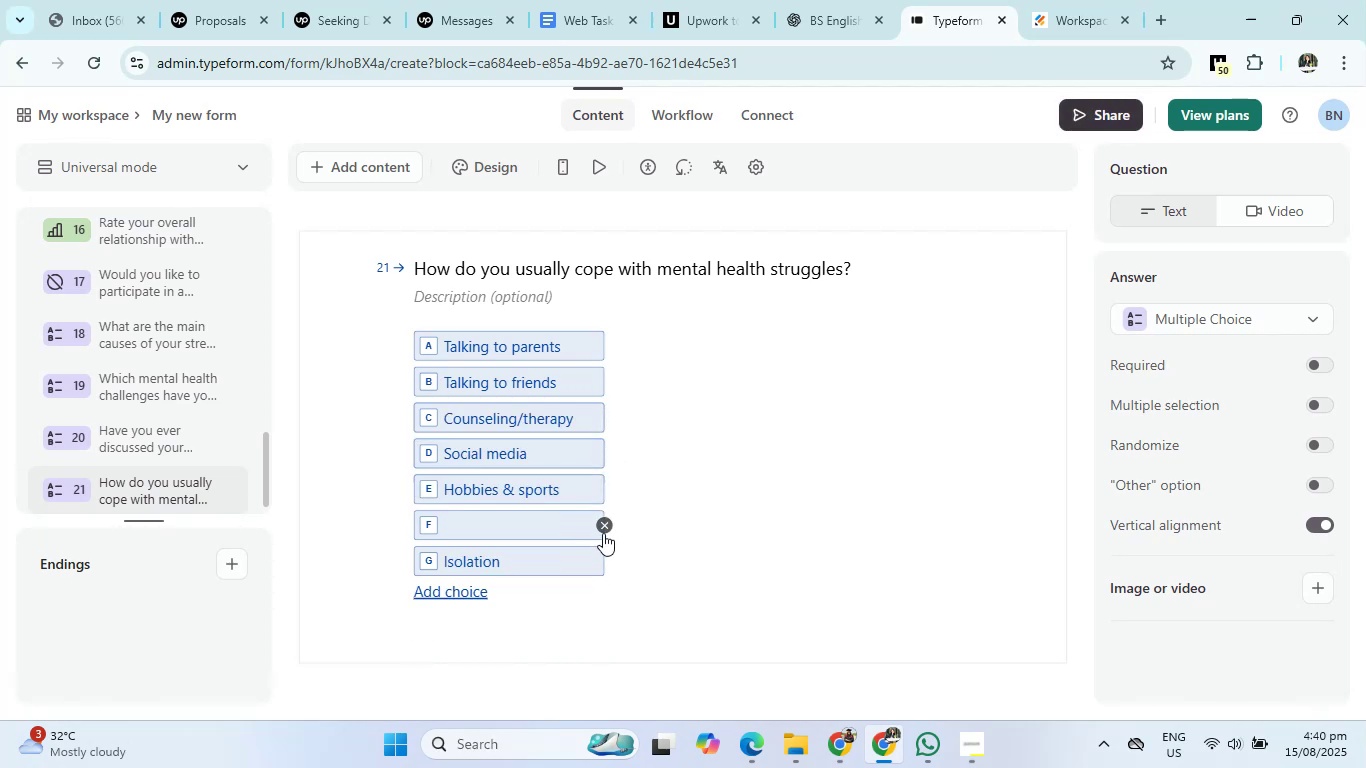 
left_click([603, 530])
 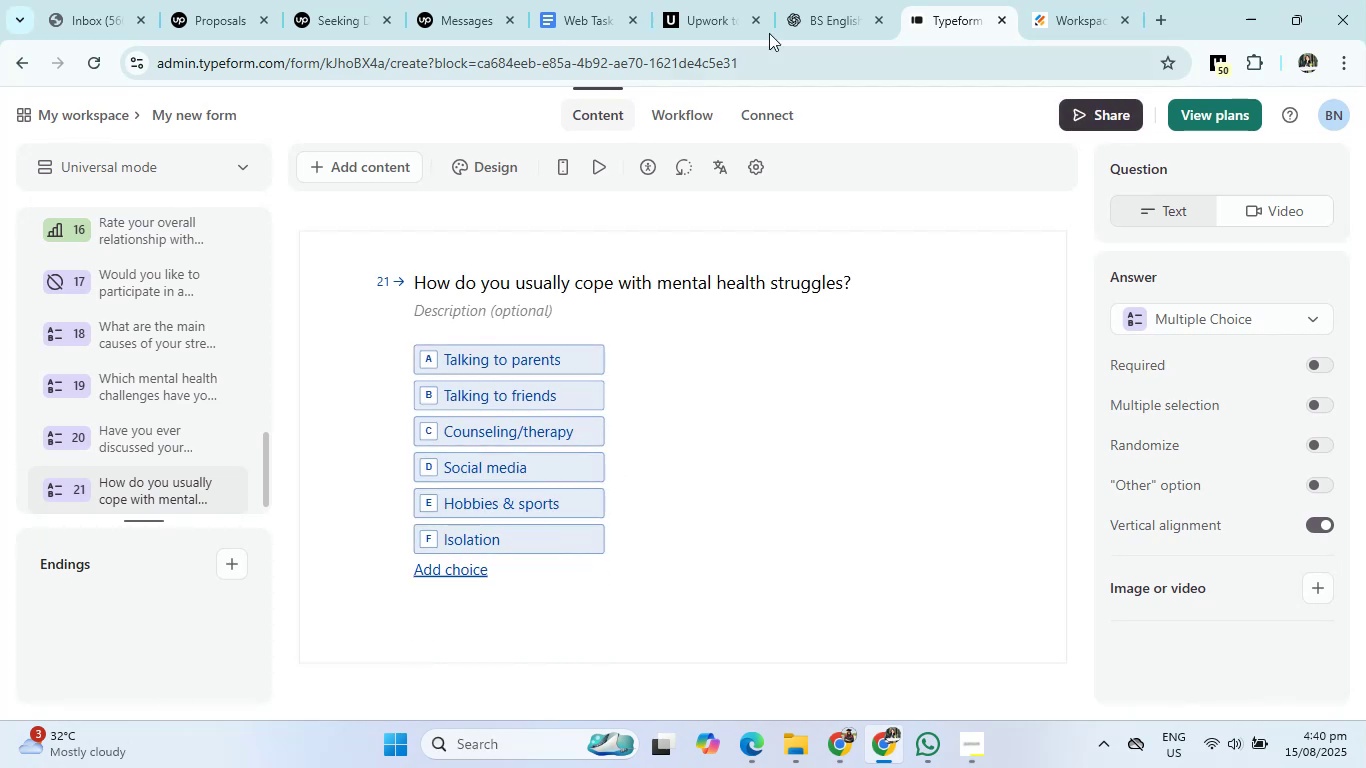 
left_click([788, 17])
 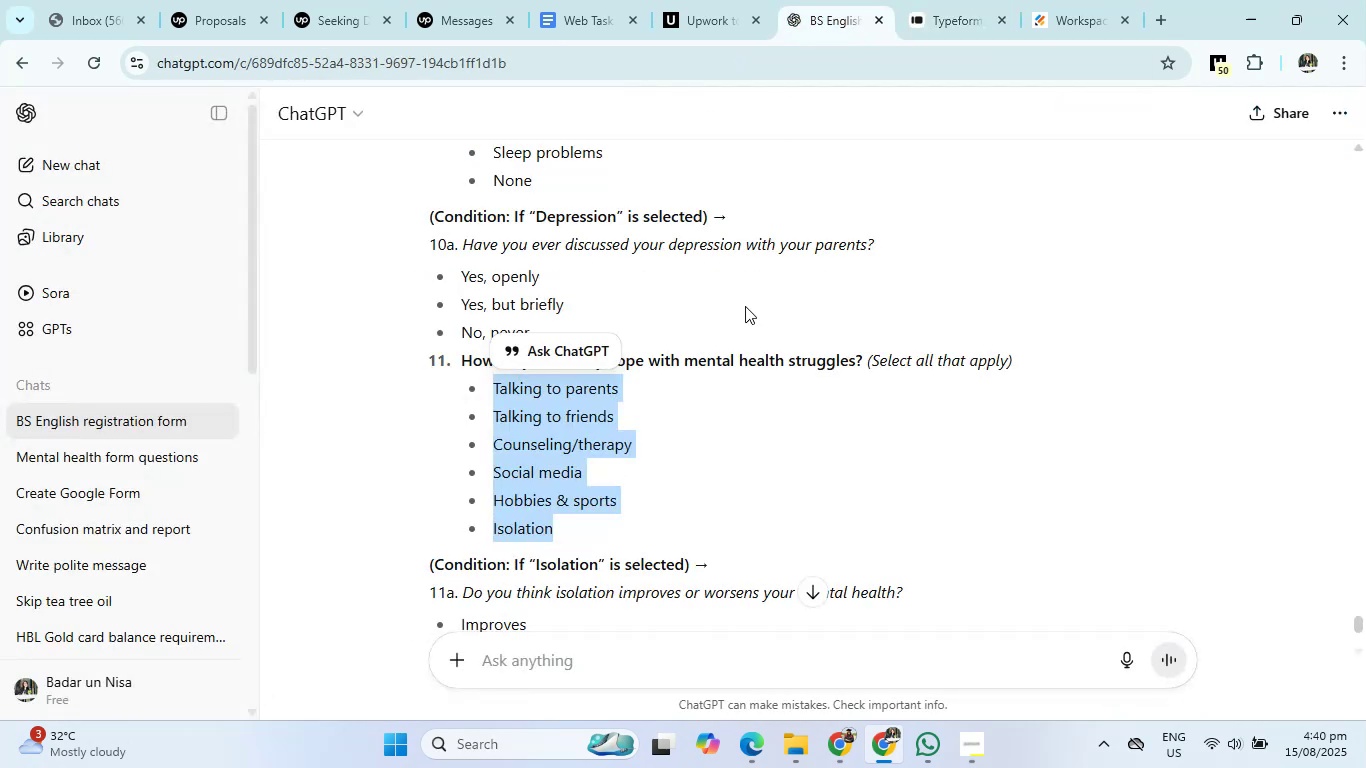 
scroll: coordinate [724, 375], scroll_direction: down, amount: 2.0
 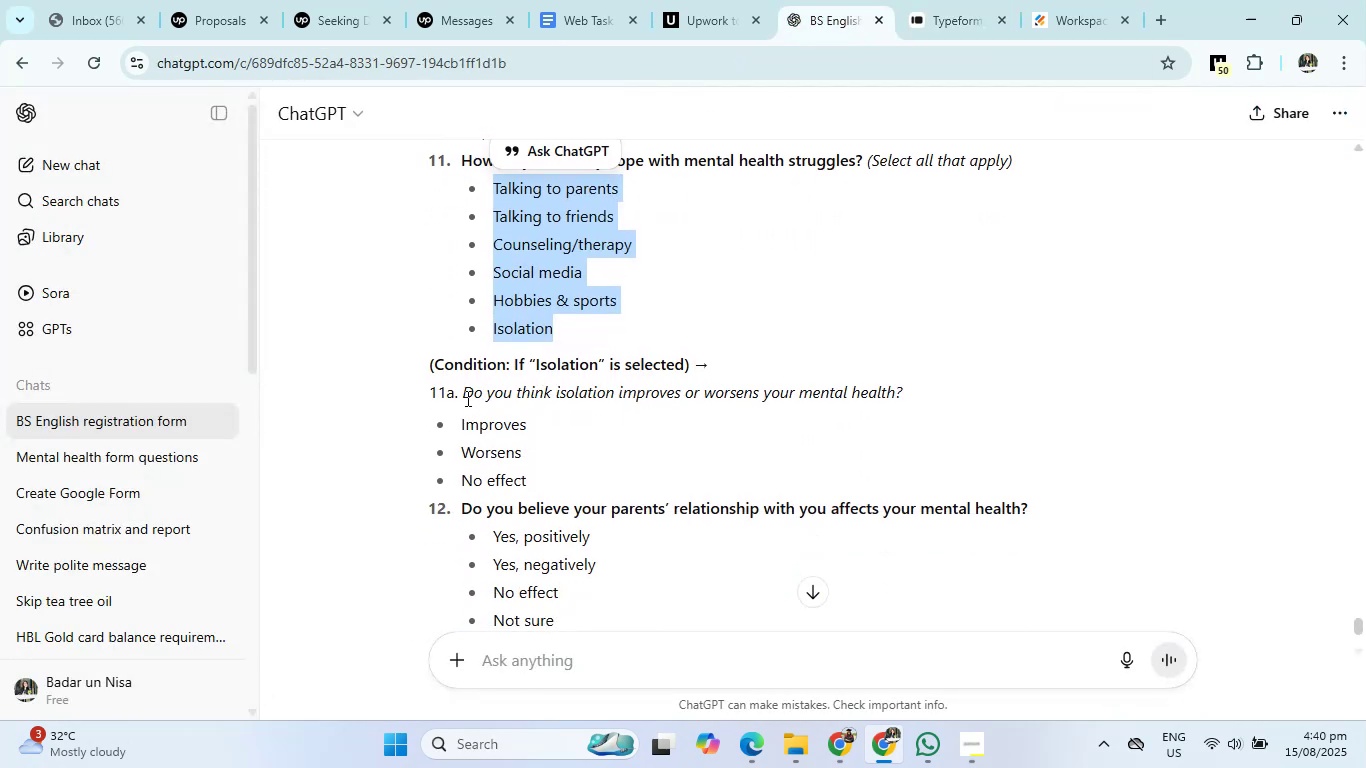 
left_click_drag(start_coordinate=[465, 395], to_coordinate=[922, 397])
 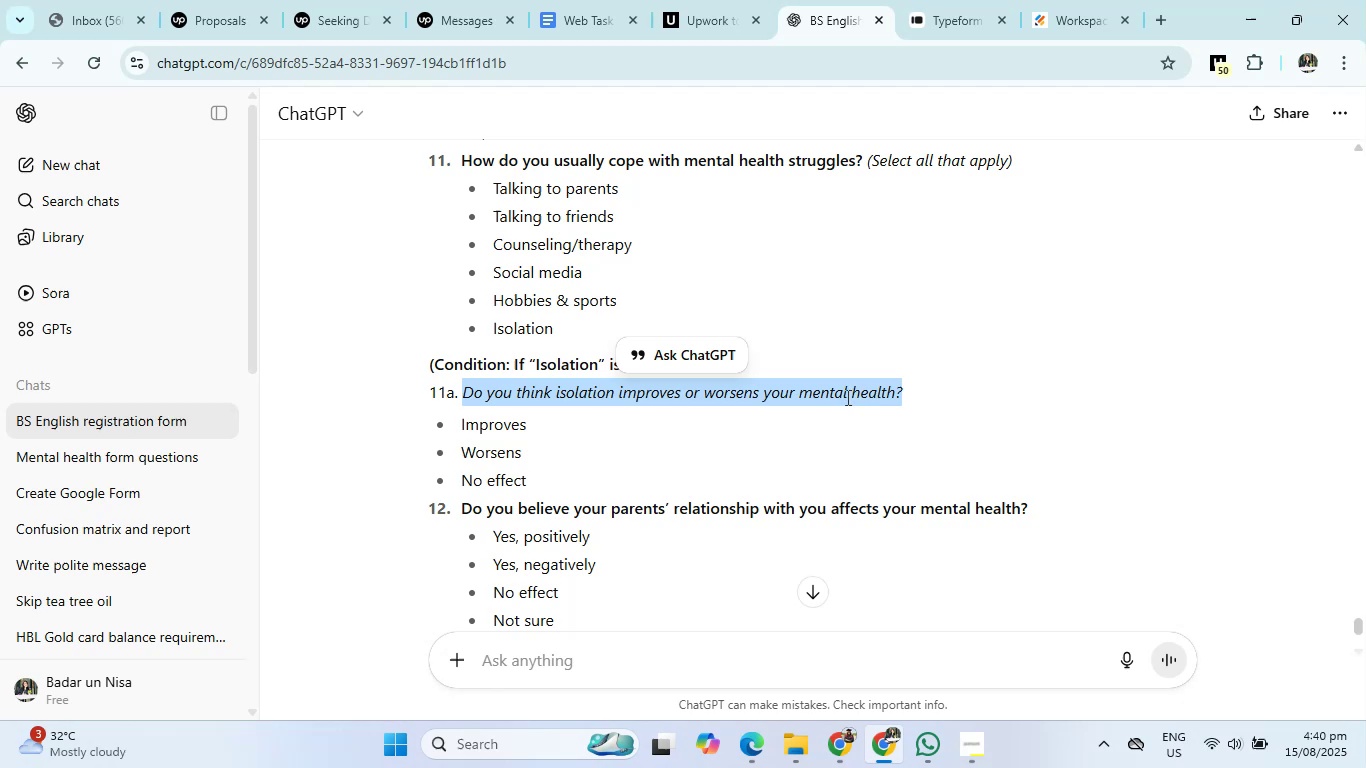 
right_click([846, 397])
 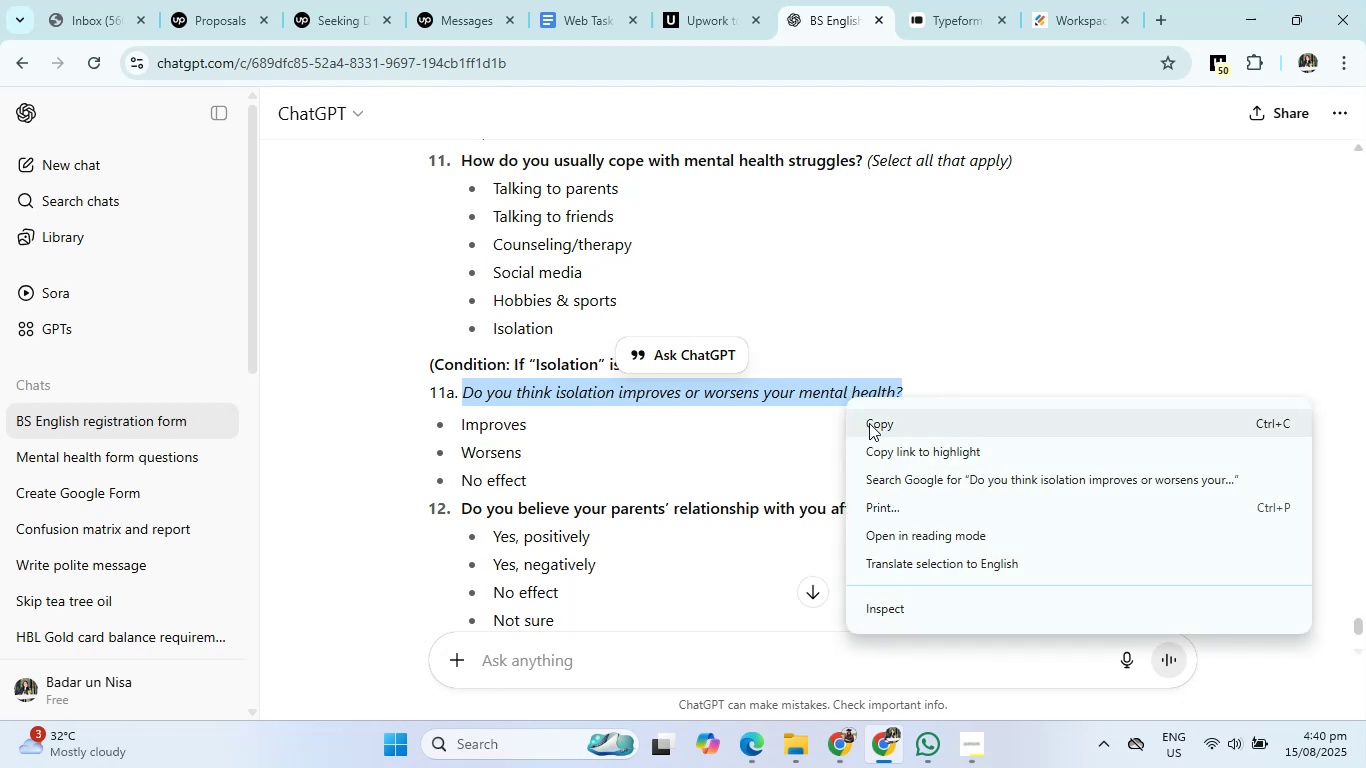 
left_click([869, 423])
 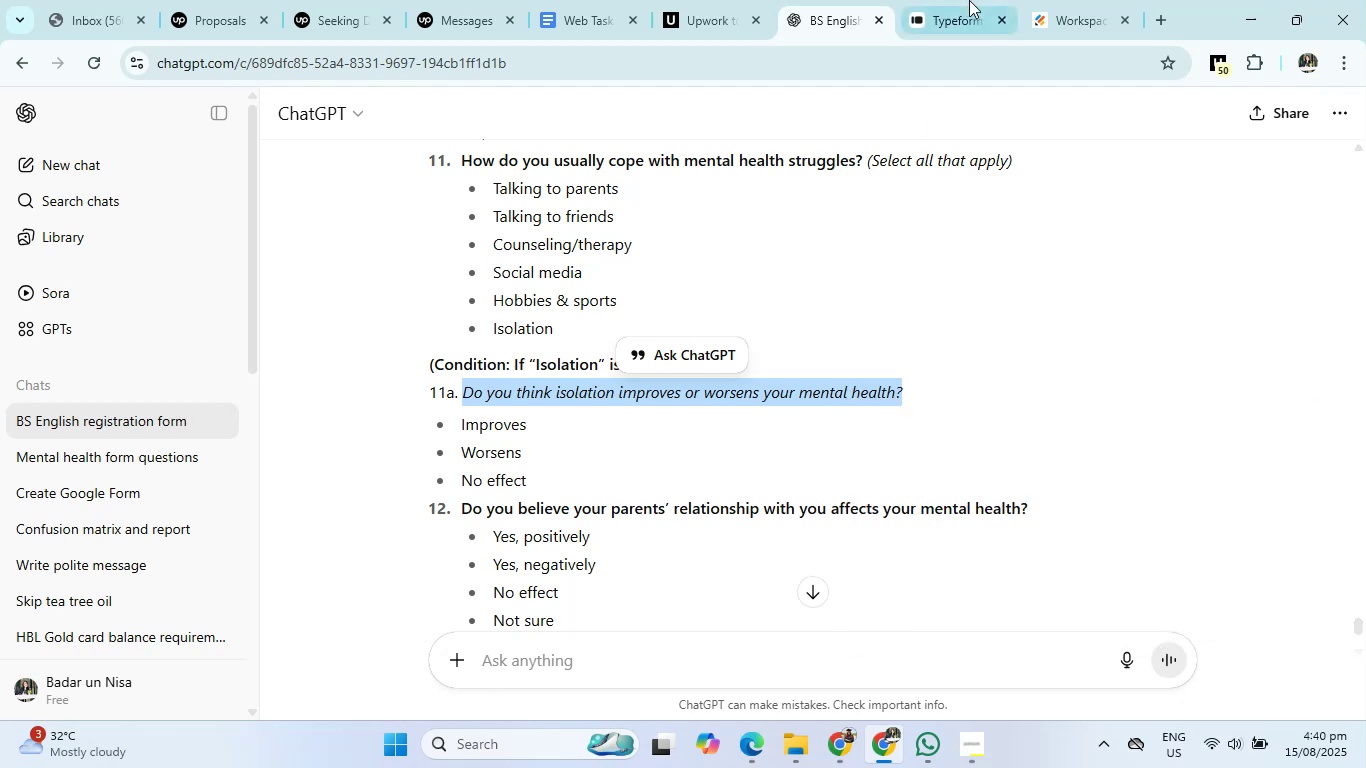 
left_click([969, 0])
 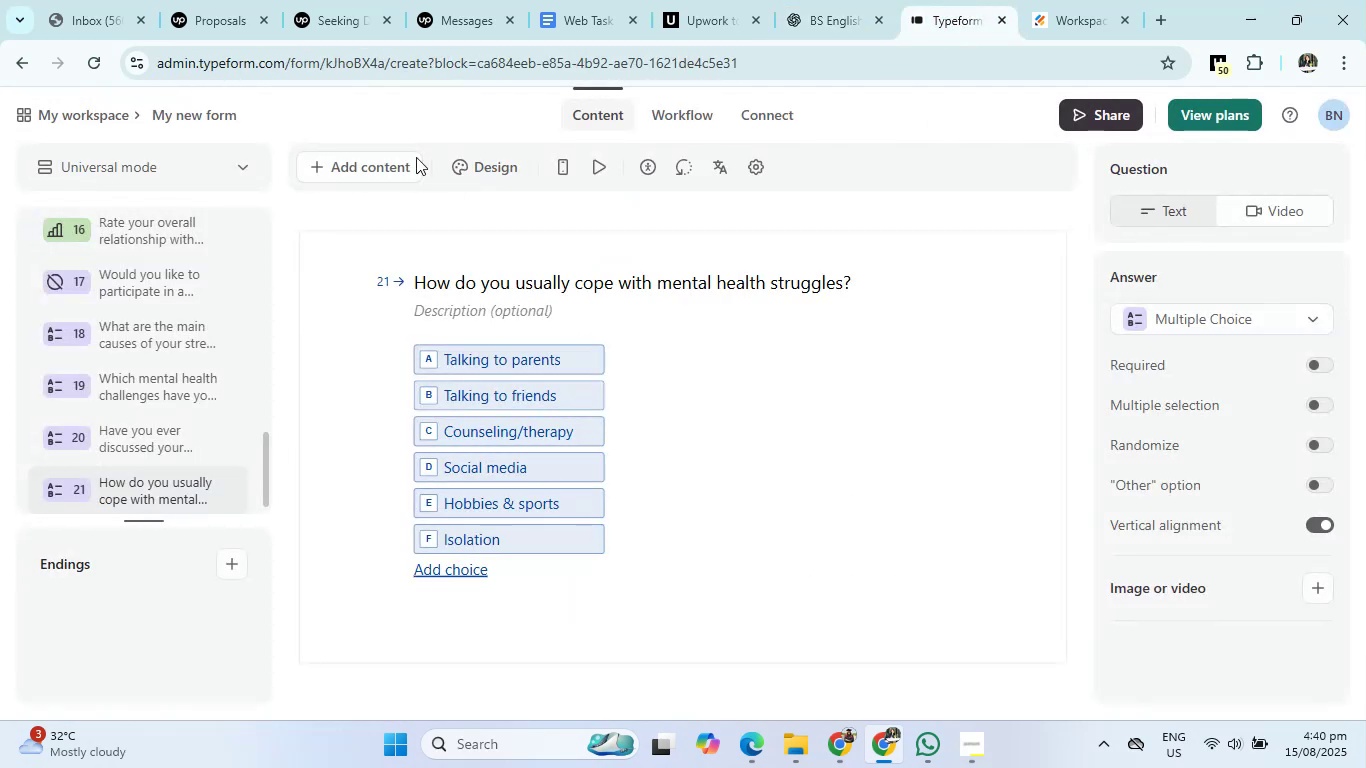 
left_click([378, 164])
 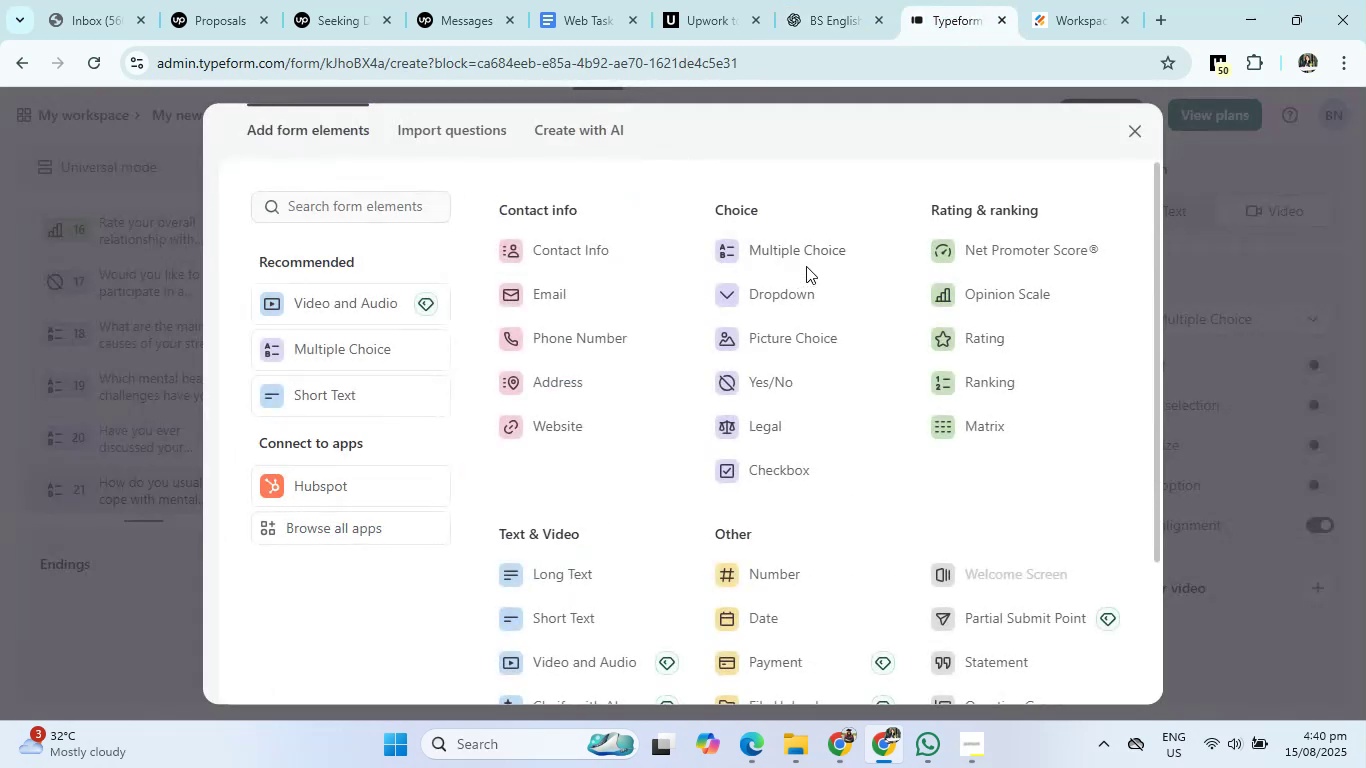 
left_click([807, 261])
 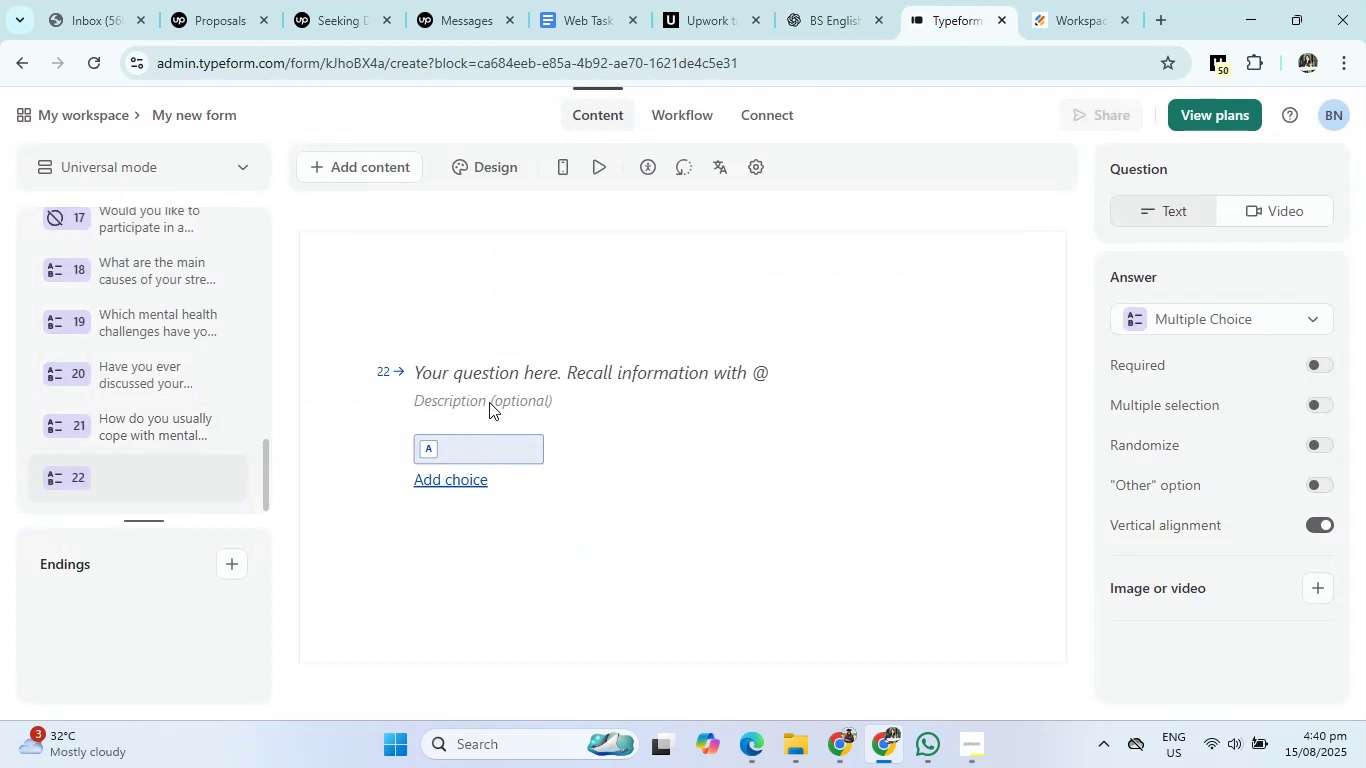 
left_click([492, 381])
 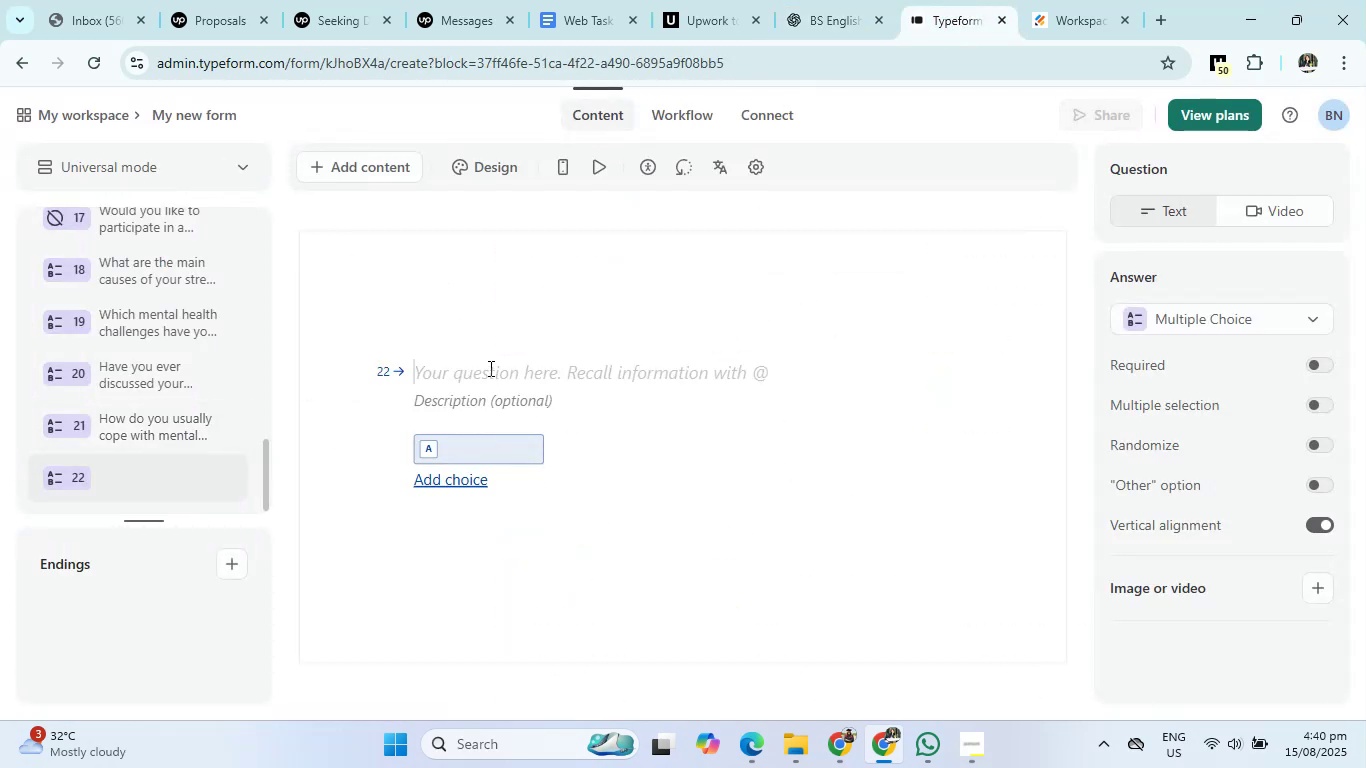 
right_click([489, 368])
 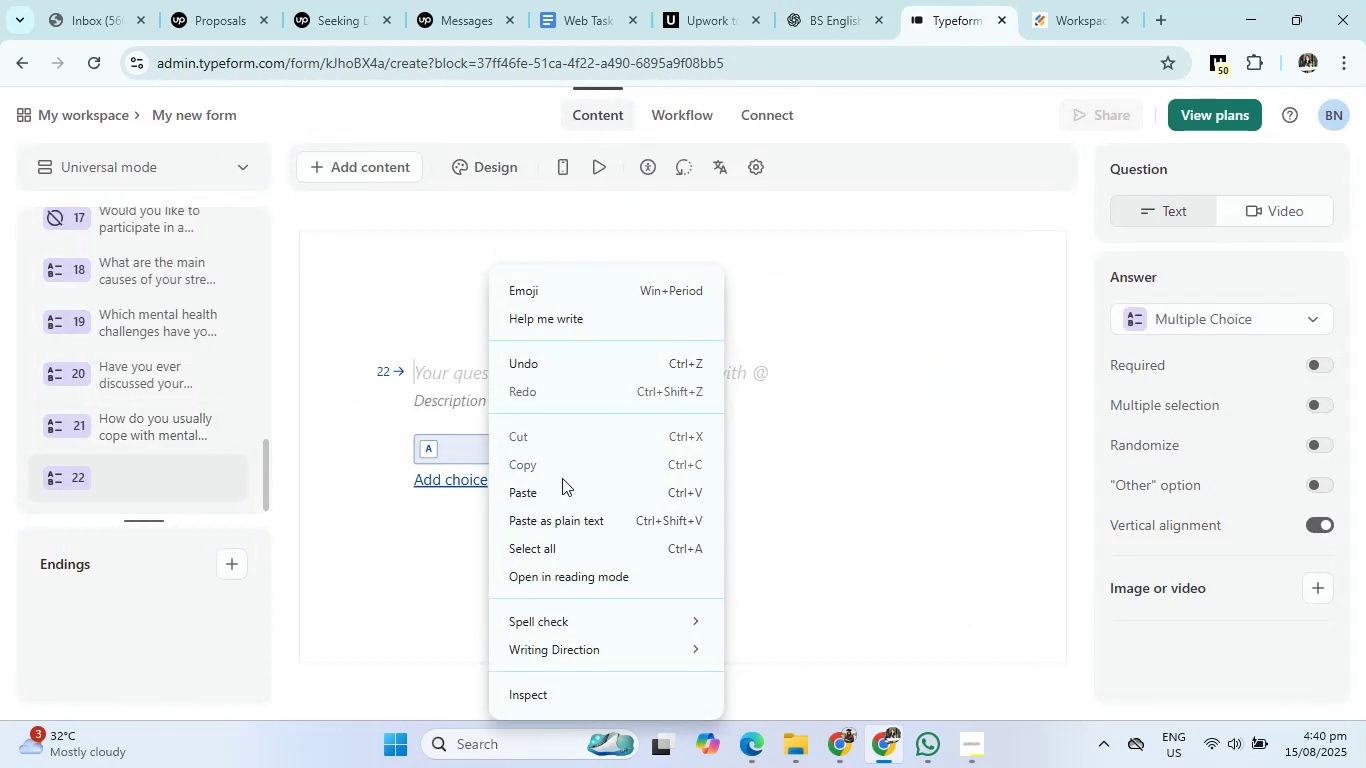 
left_click([562, 481])
 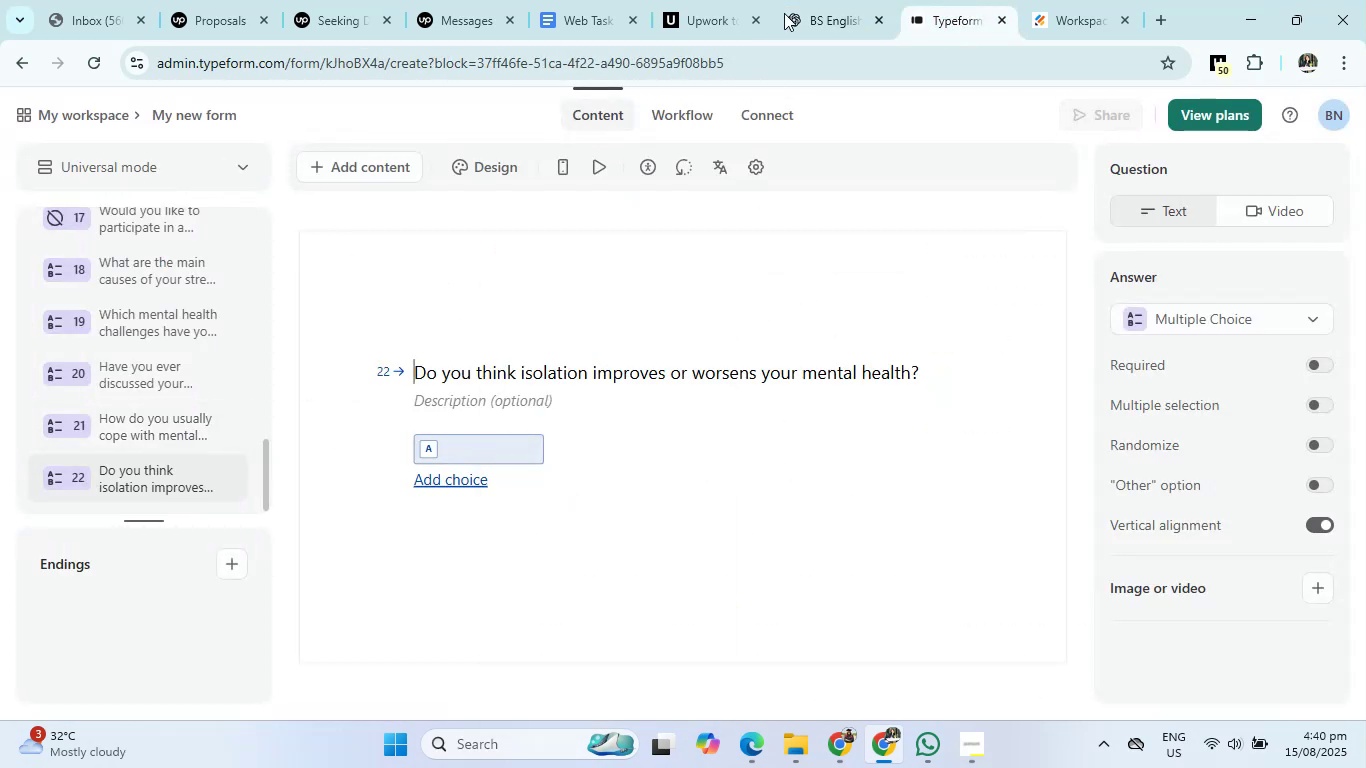 
left_click([796, 0])
 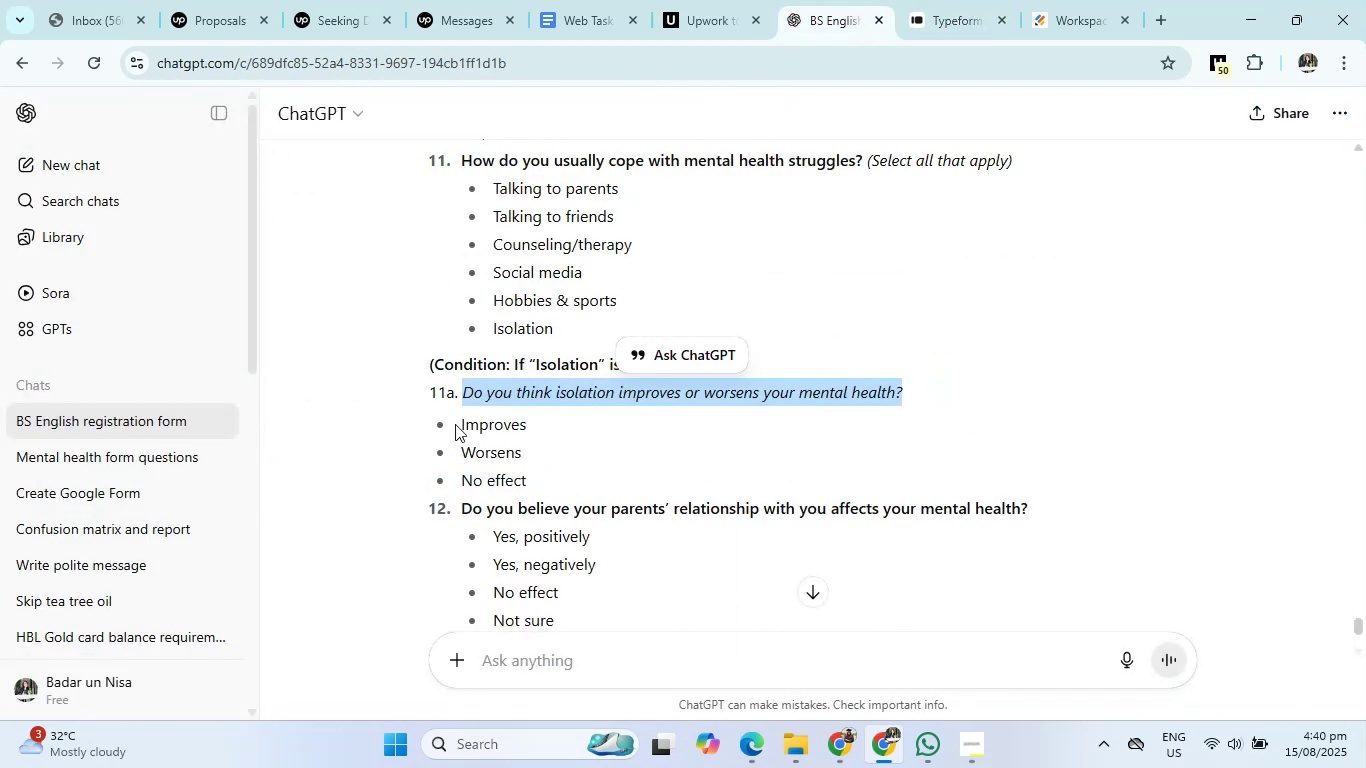 
left_click_drag(start_coordinate=[461, 420], to_coordinate=[531, 494])
 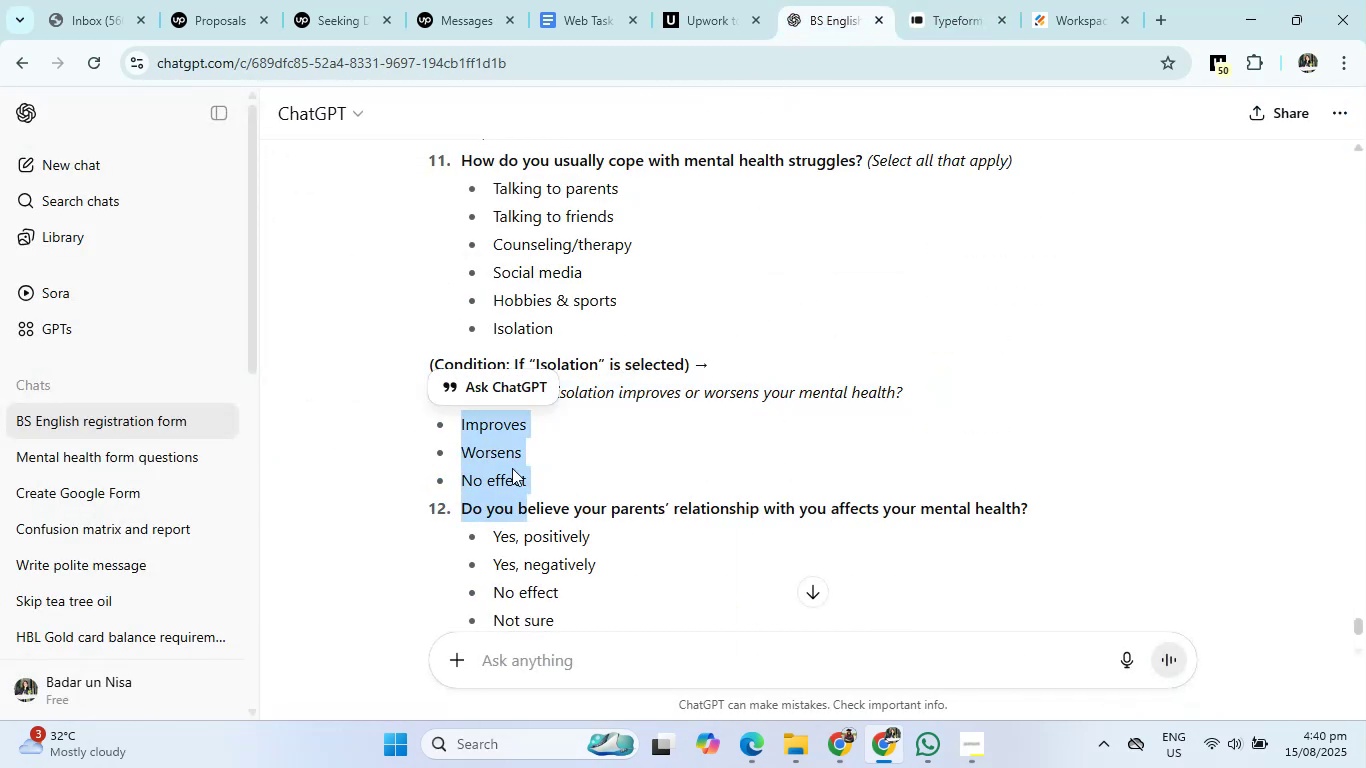 
left_click([512, 468])
 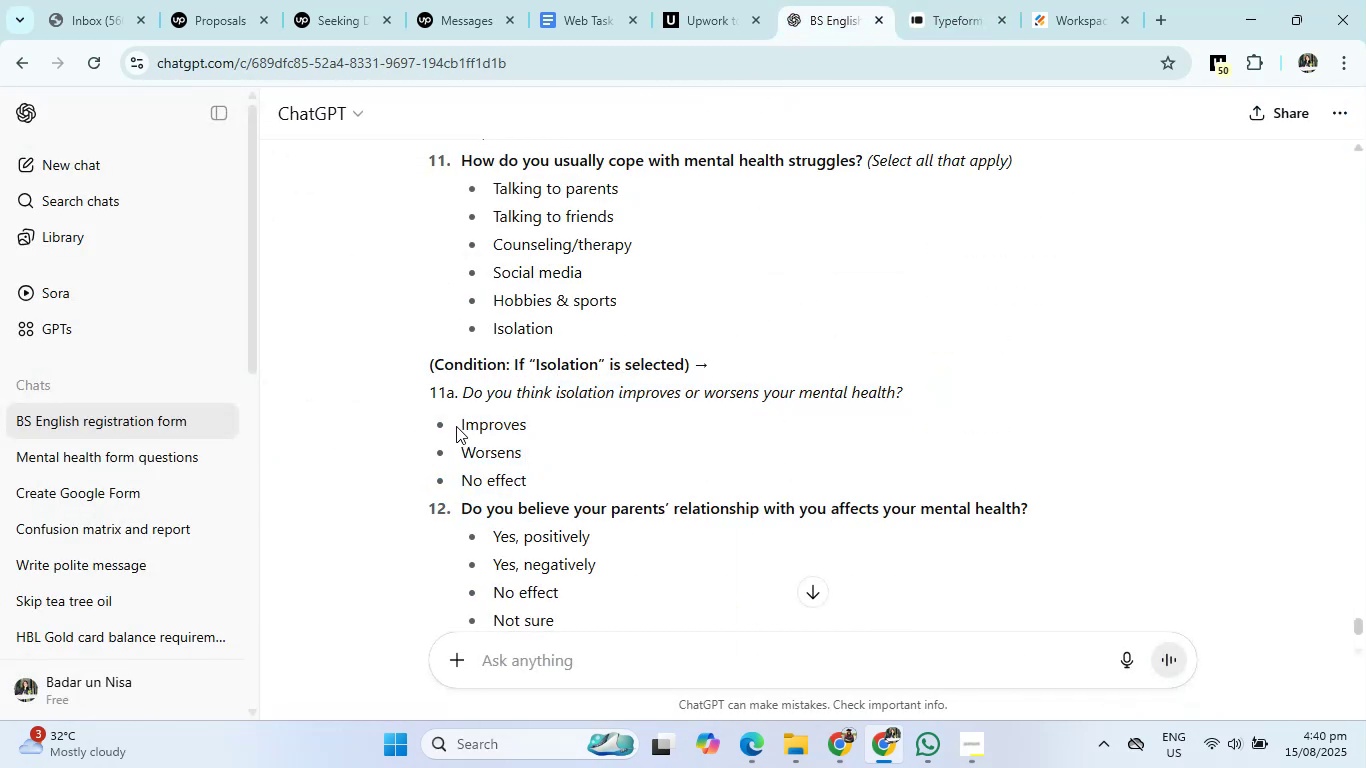 
left_click_drag(start_coordinate=[459, 424], to_coordinate=[523, 480])
 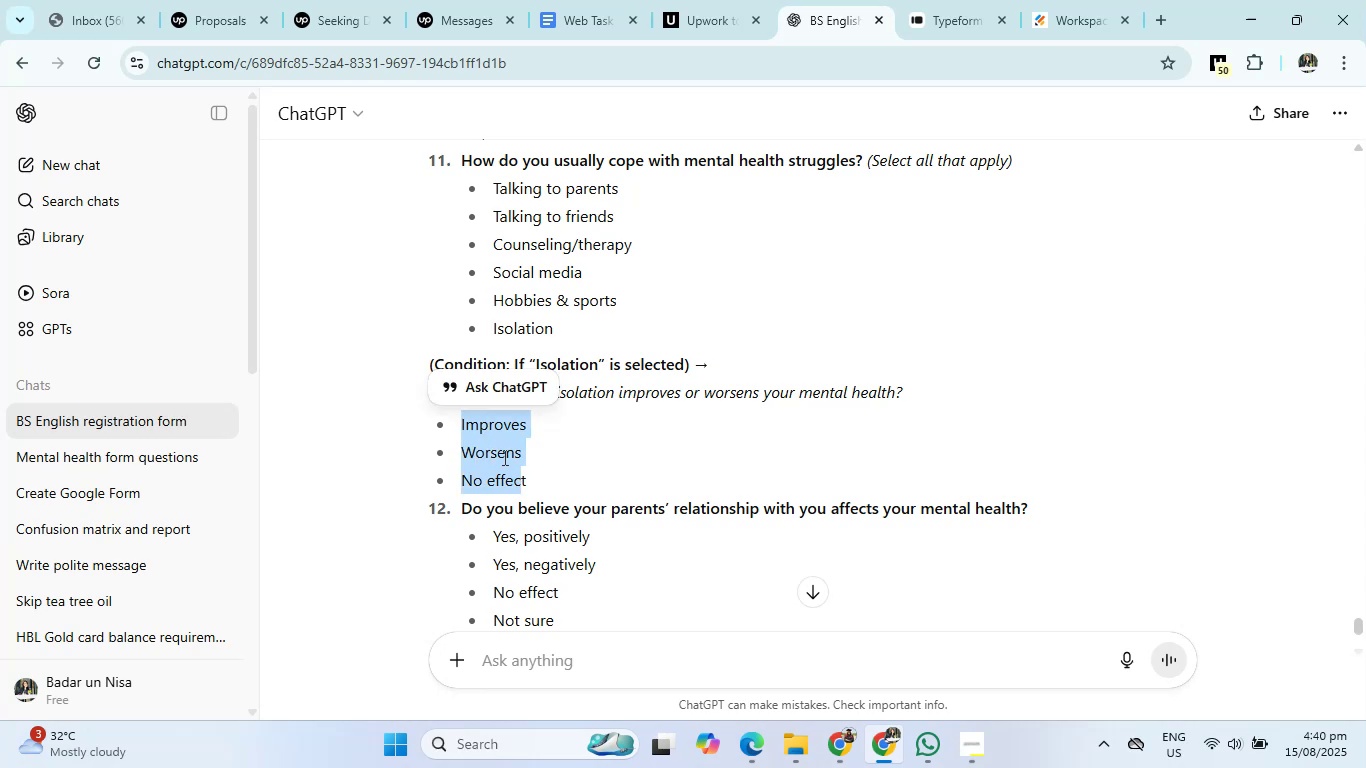 
right_click([503, 457])
 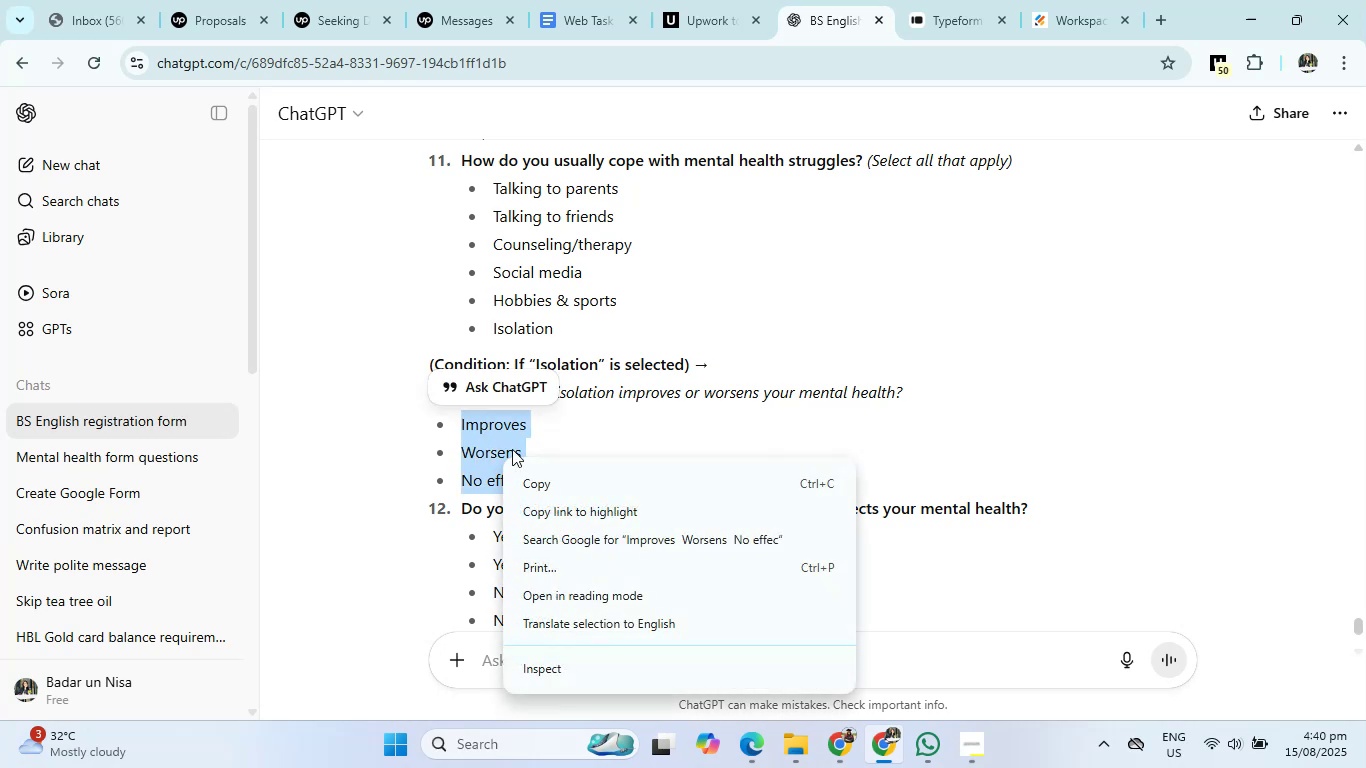 
left_click([513, 432])
 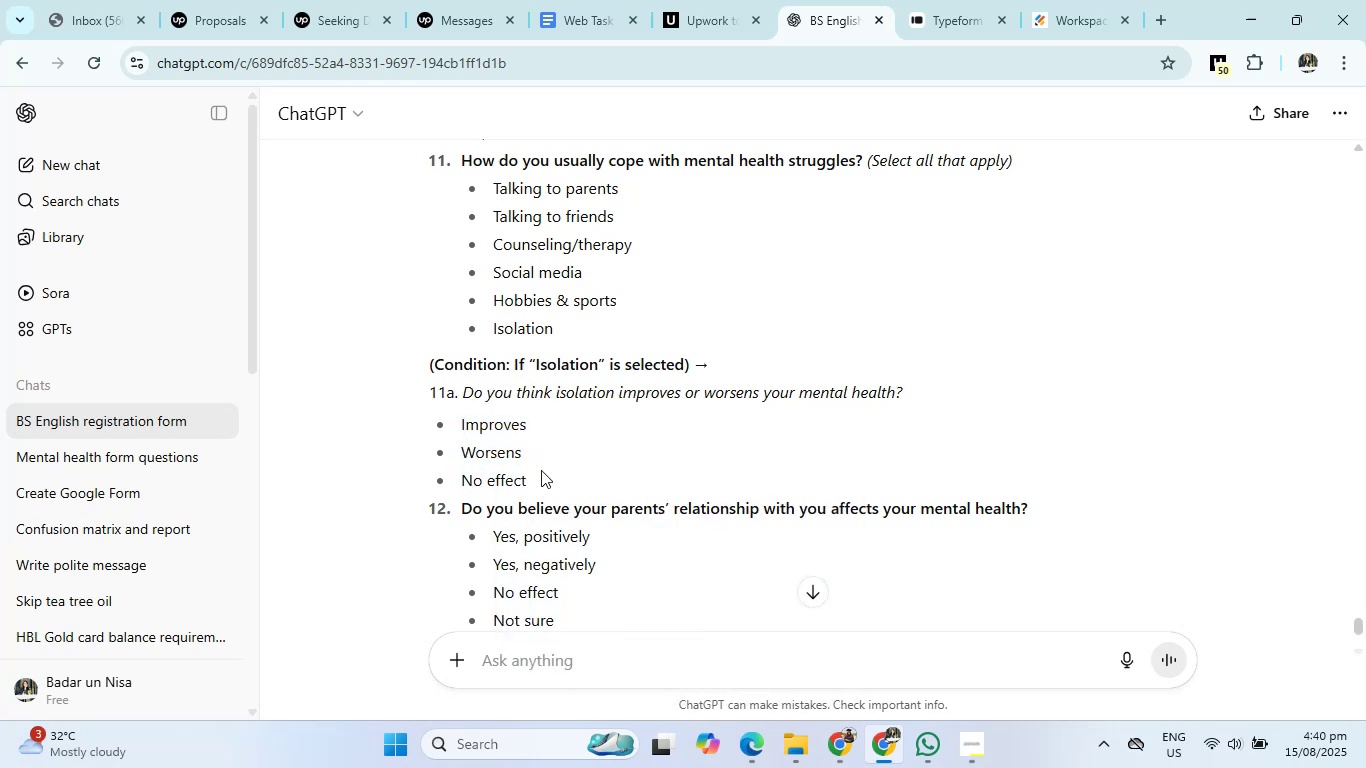 
left_click_drag(start_coordinate=[541, 474], to_coordinate=[460, 427])
 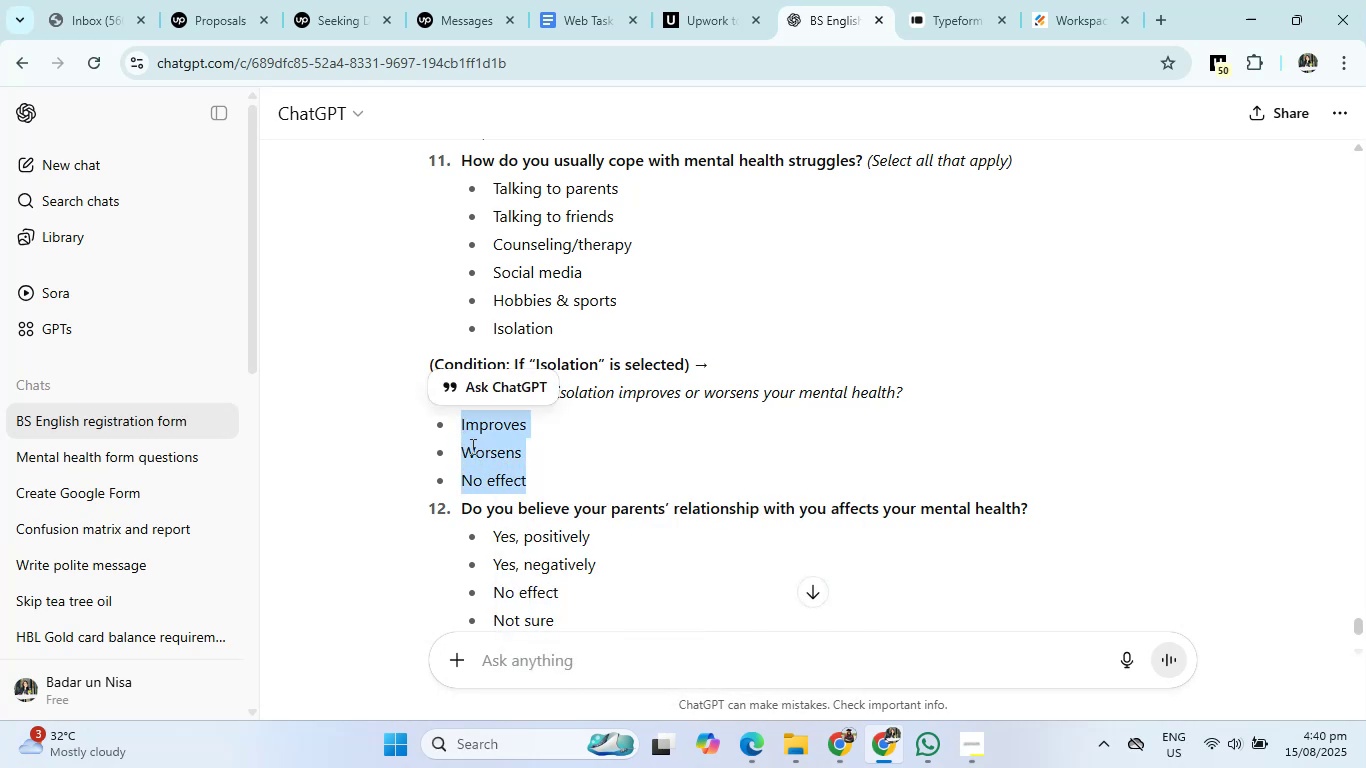 
right_click([471, 446])
 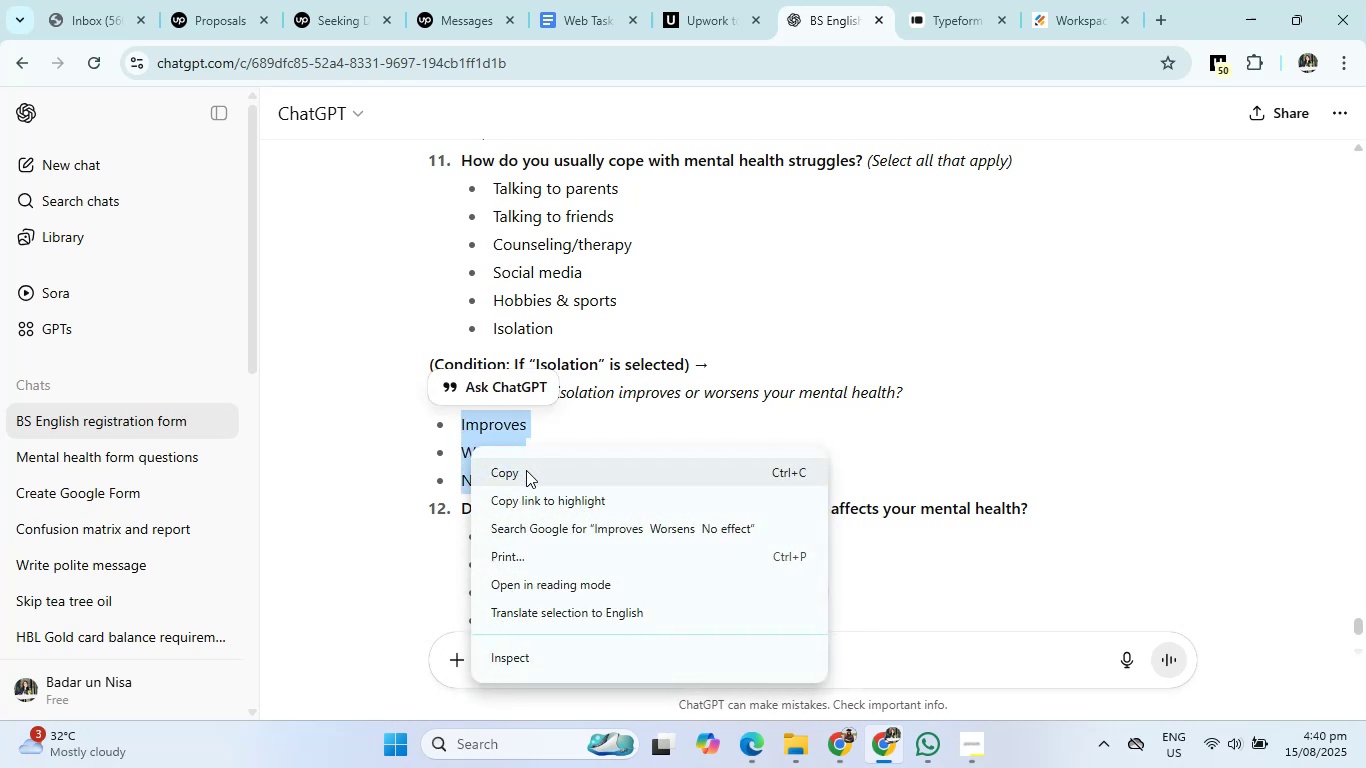 
left_click([527, 474])
 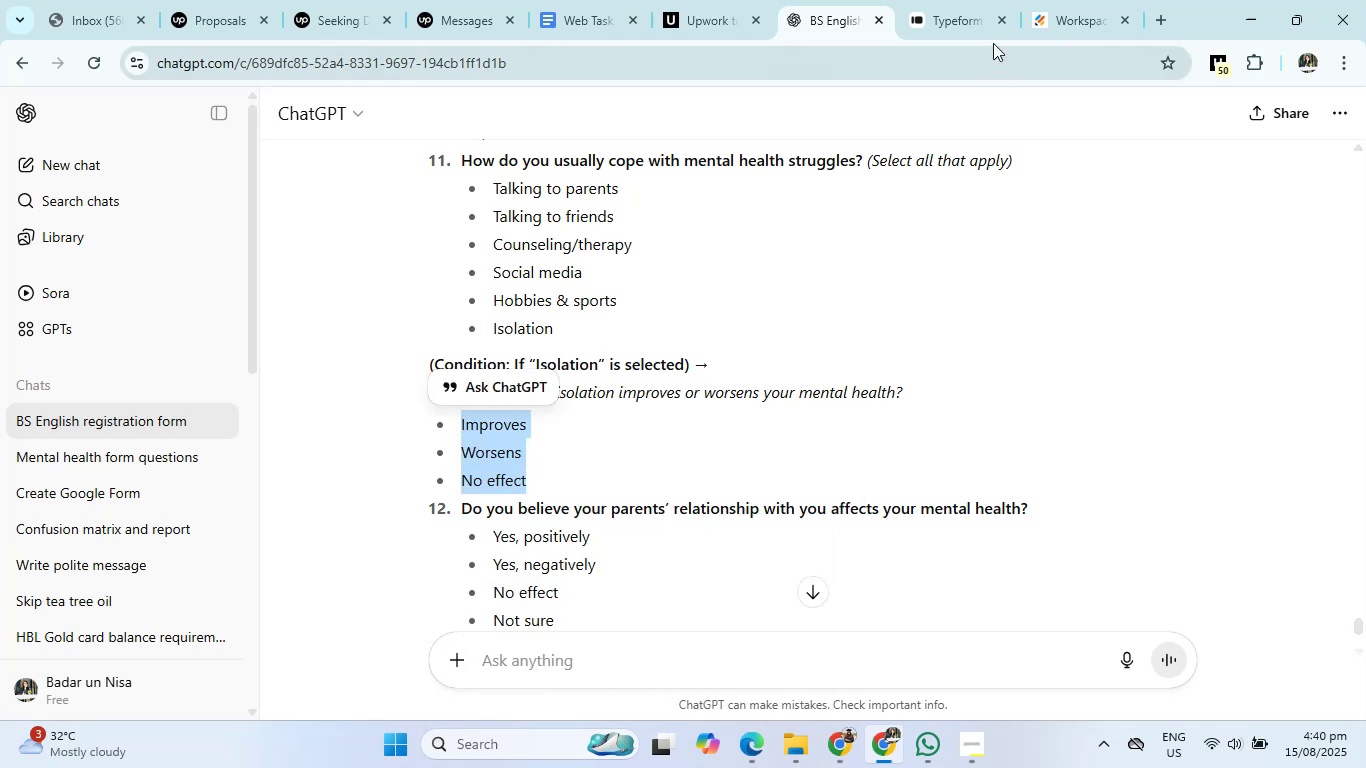 
left_click([953, 6])
 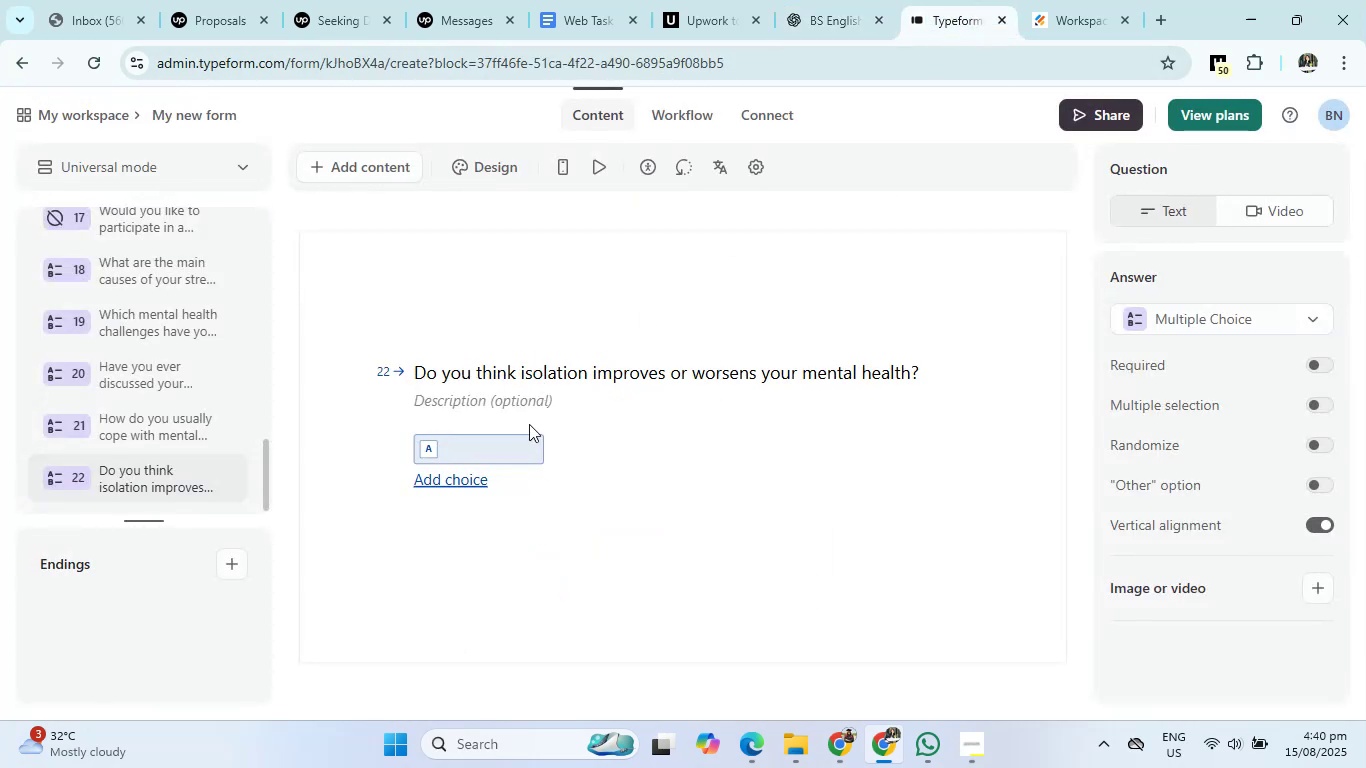 
left_click([506, 445])
 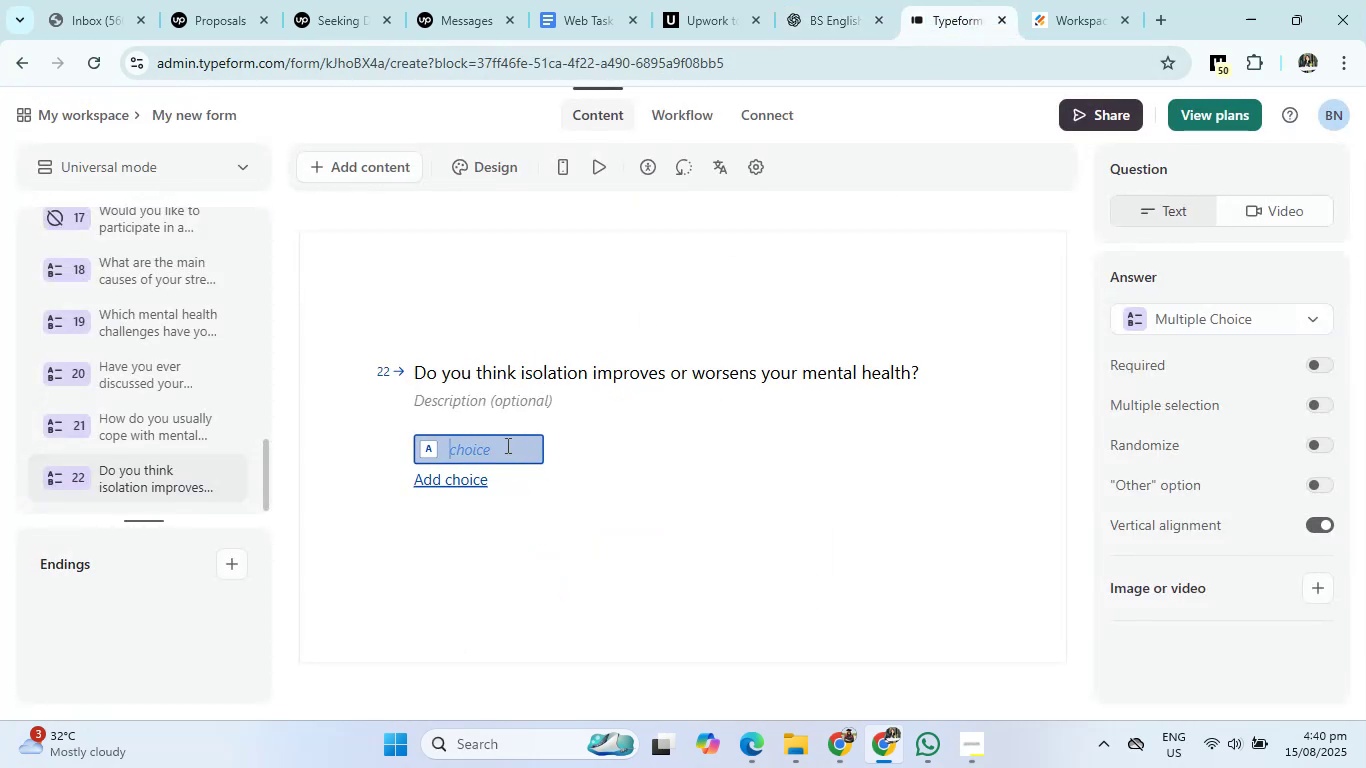 
right_click([506, 445])
 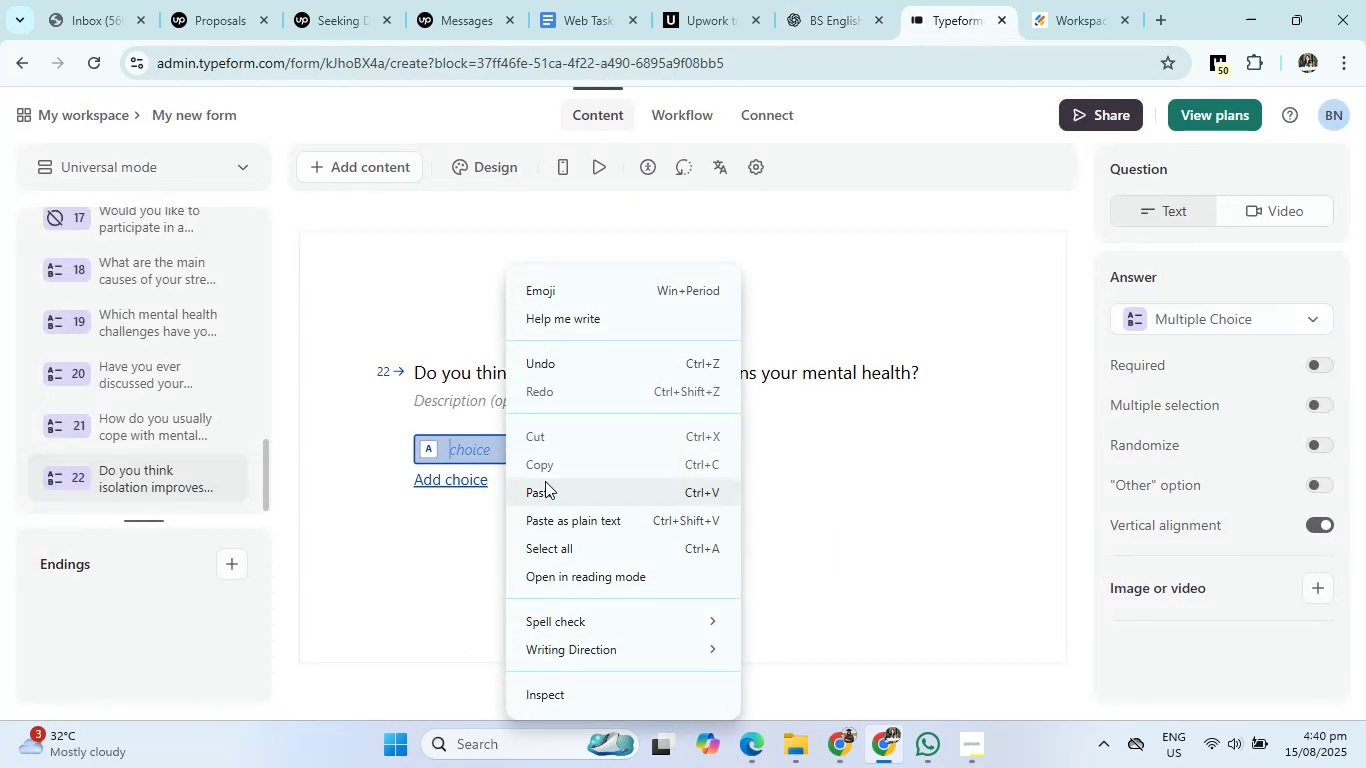 
left_click([548, 493])
 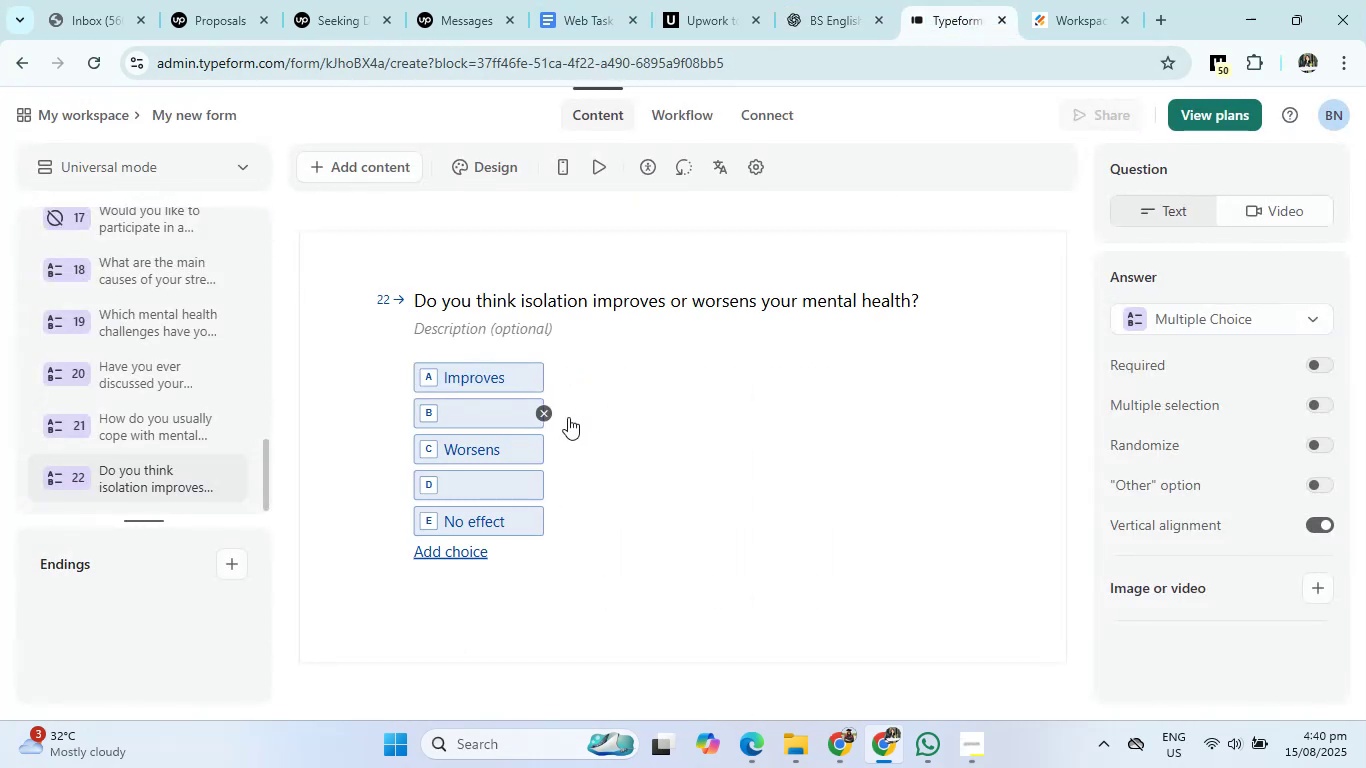 
left_click([542, 412])
 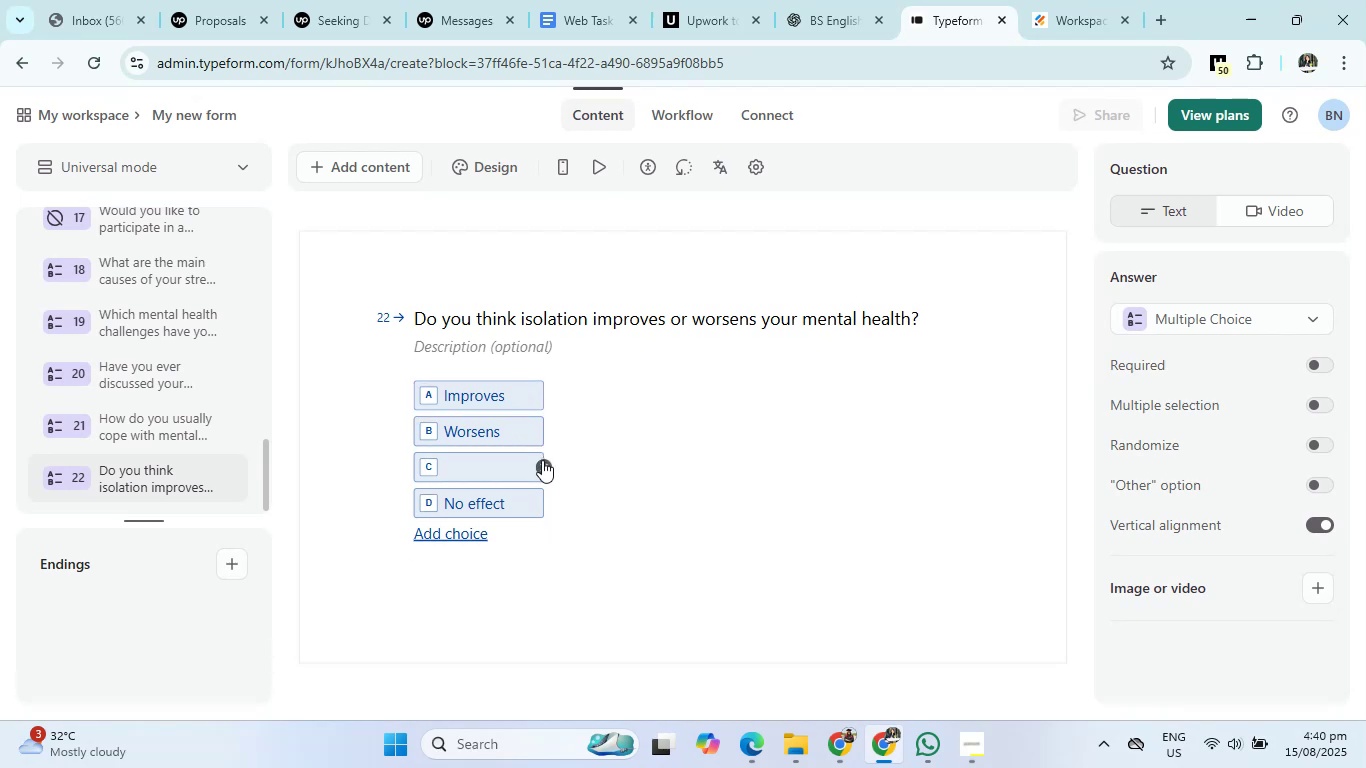 
left_click([542, 460])
 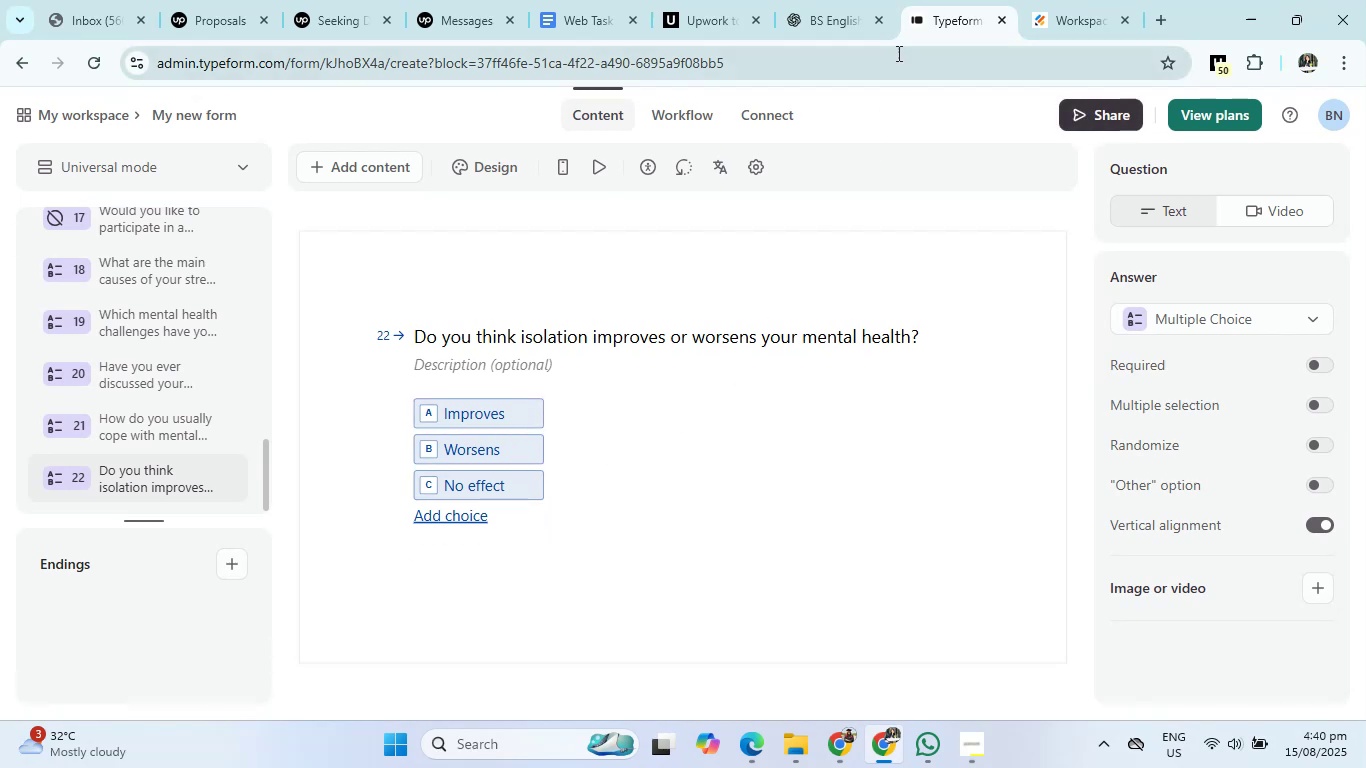 
left_click([794, 4])
 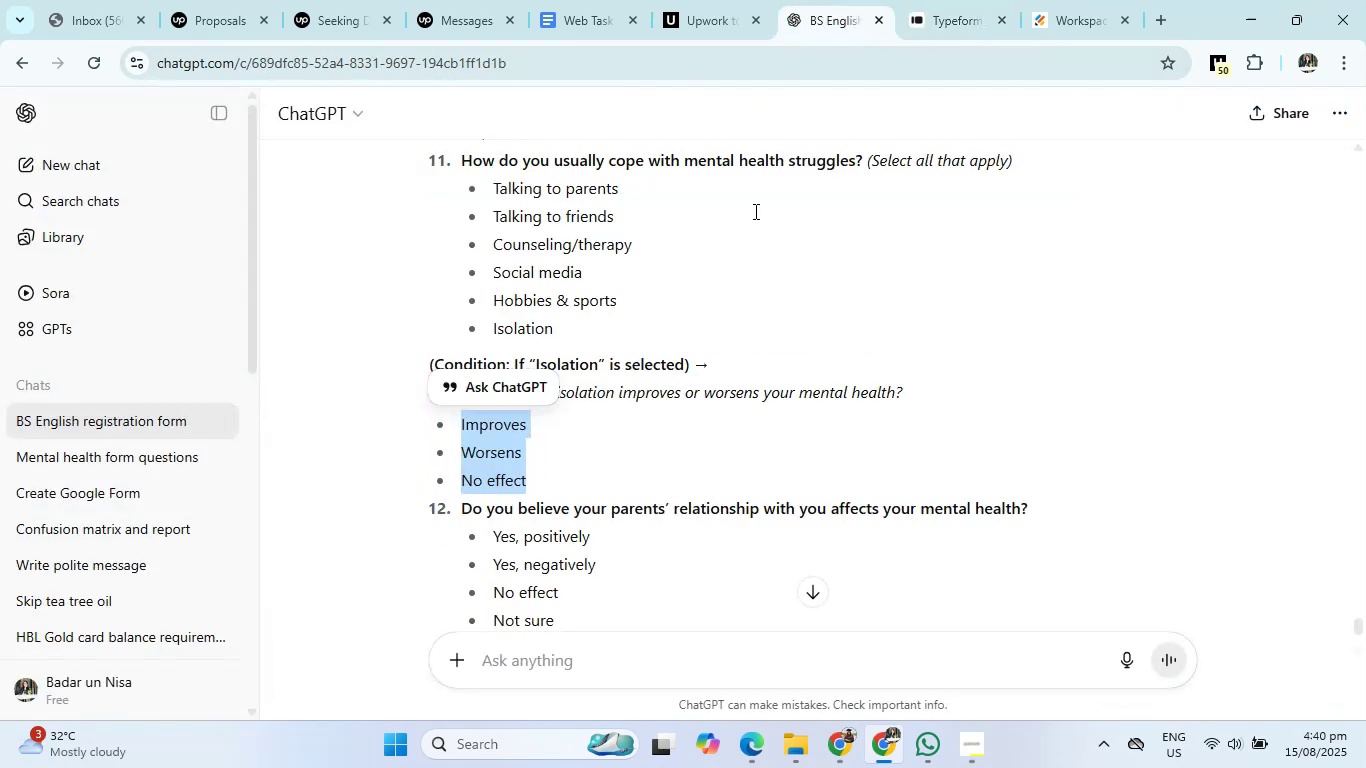 
scroll: coordinate [651, 436], scroll_direction: down, amount: 2.0
 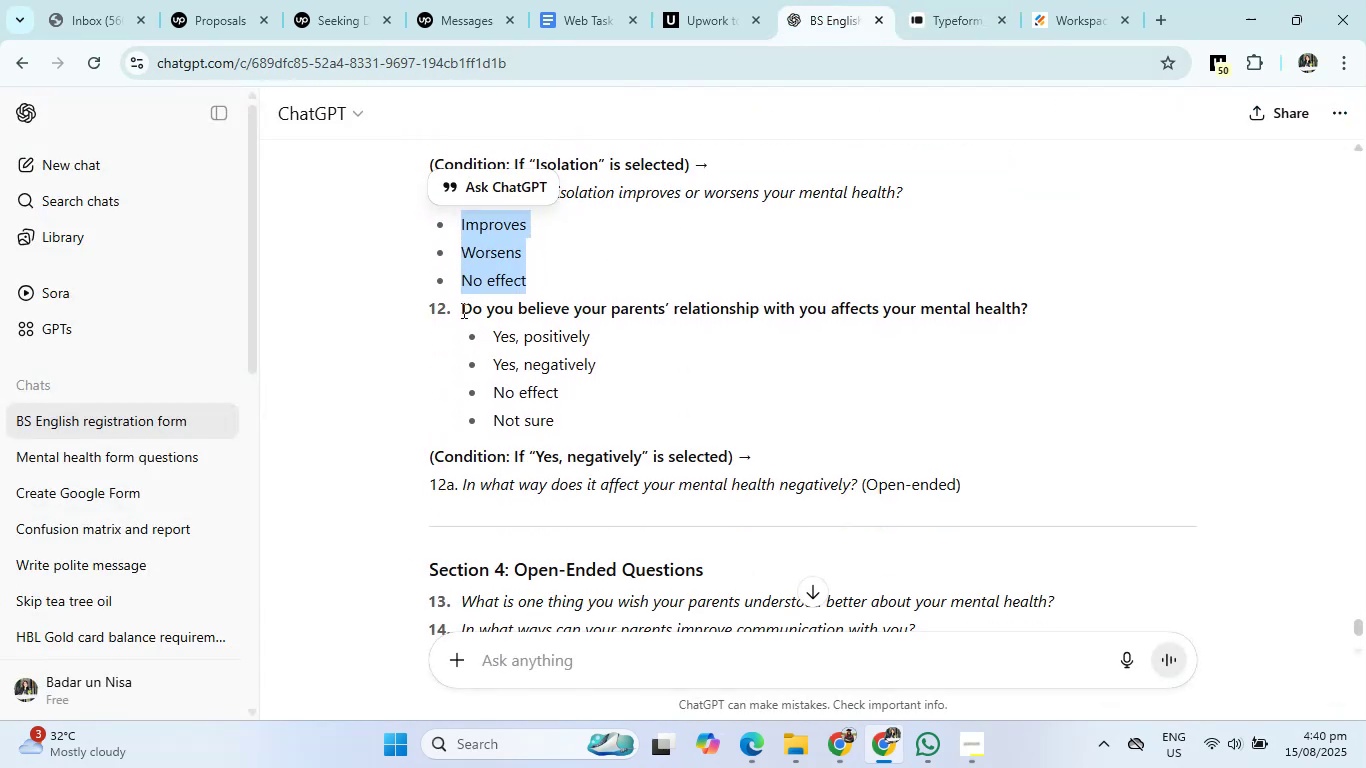 
left_click_drag(start_coordinate=[461, 310], to_coordinate=[1037, 308])
 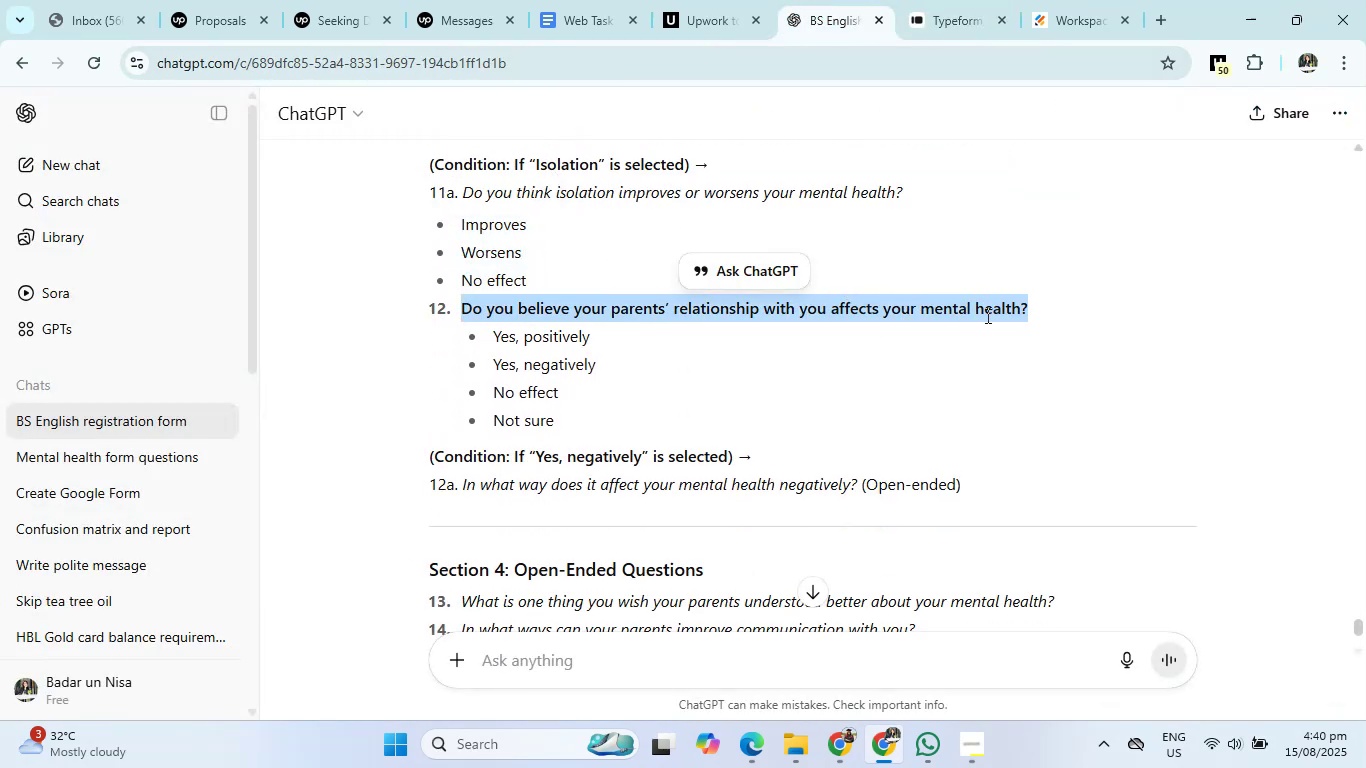 
right_click([986, 315])
 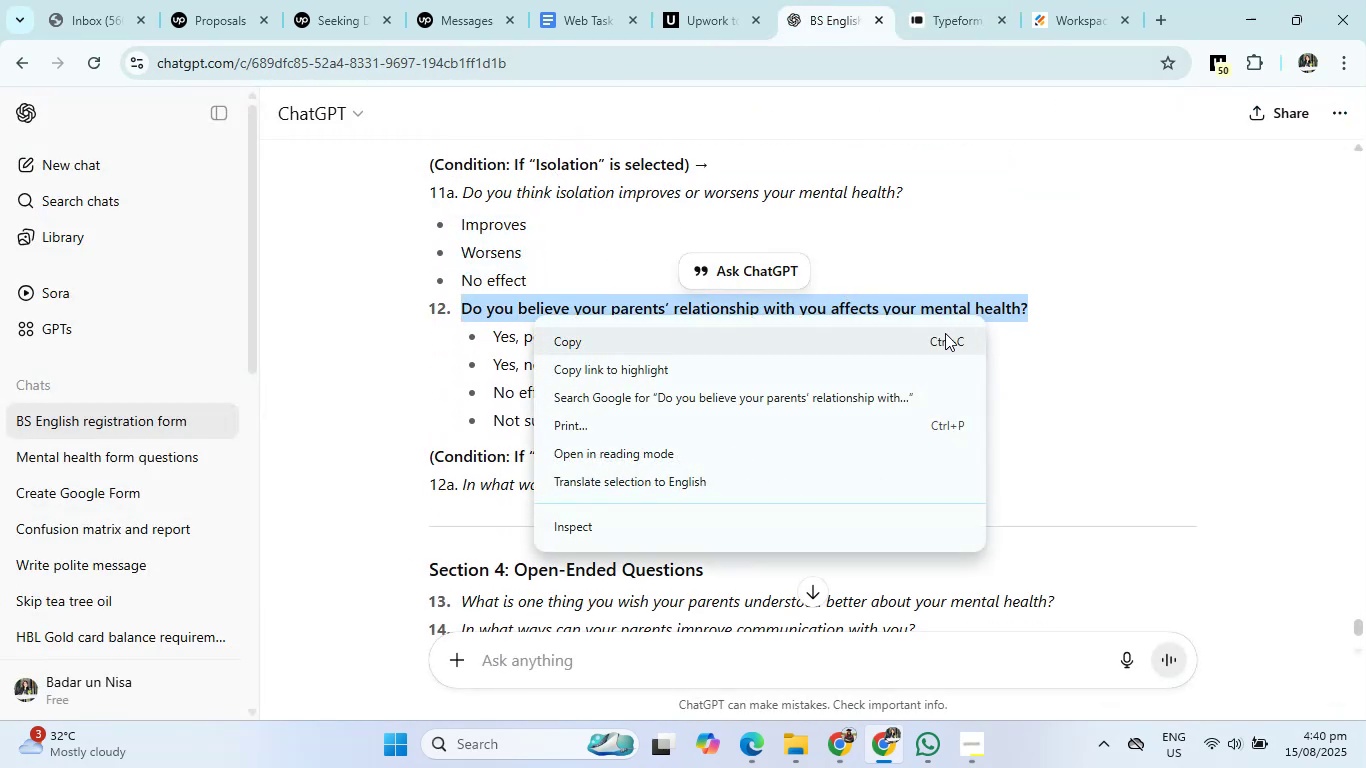 
left_click([906, 335])
 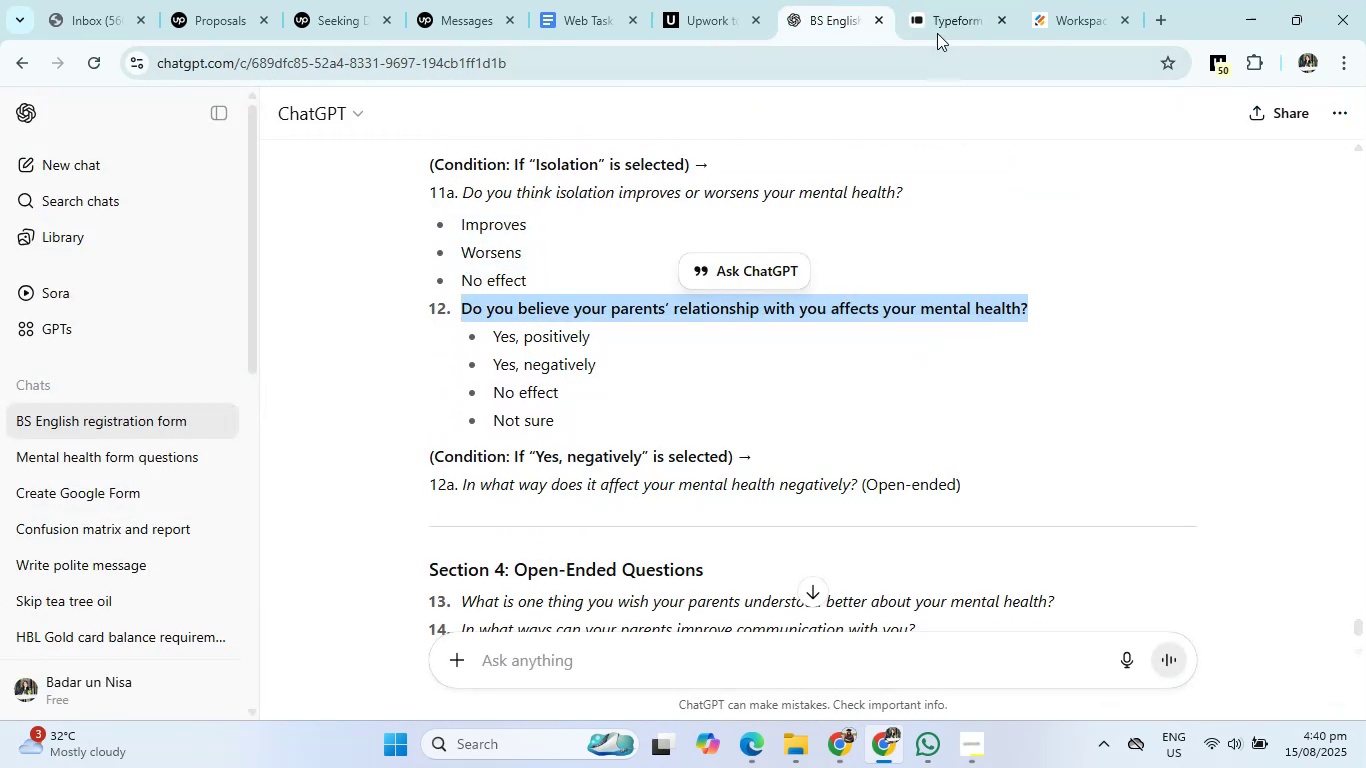 
left_click([943, 0])
 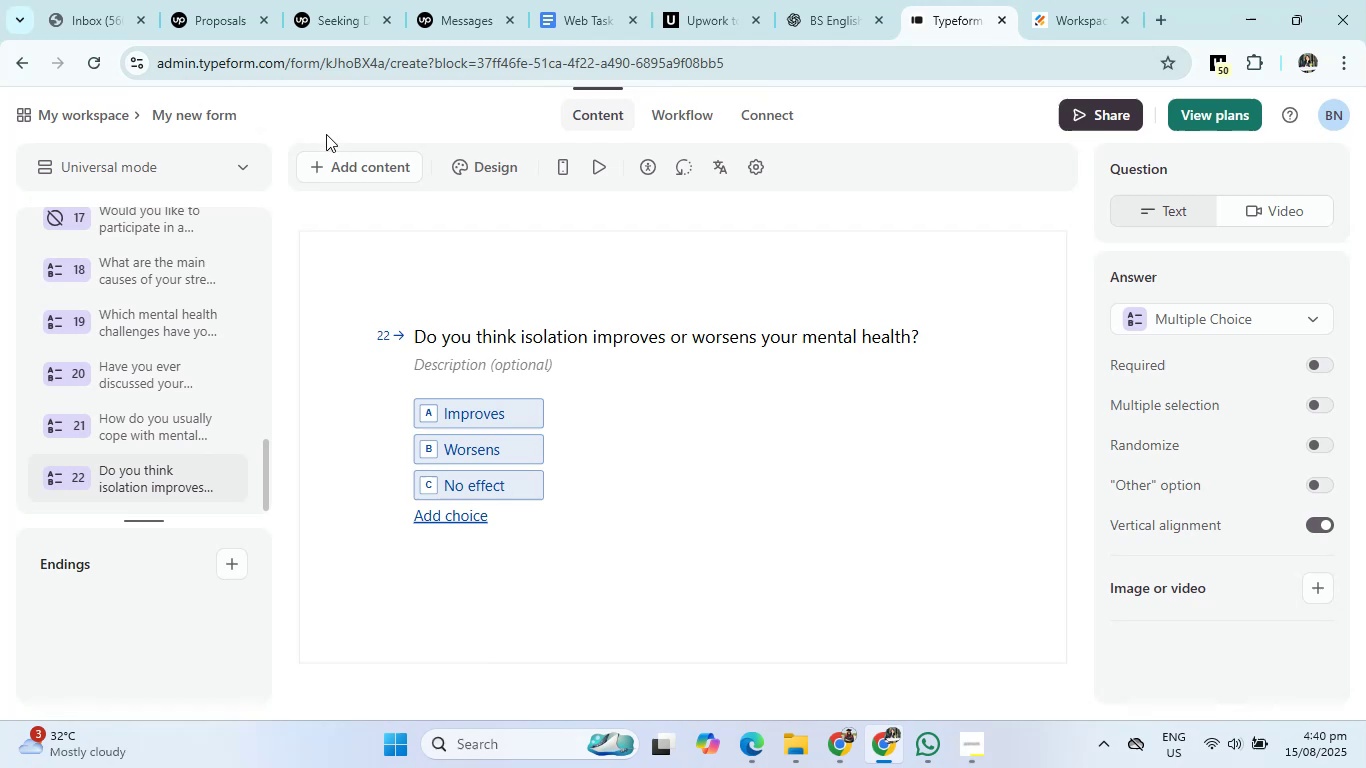 
left_click([330, 159])
 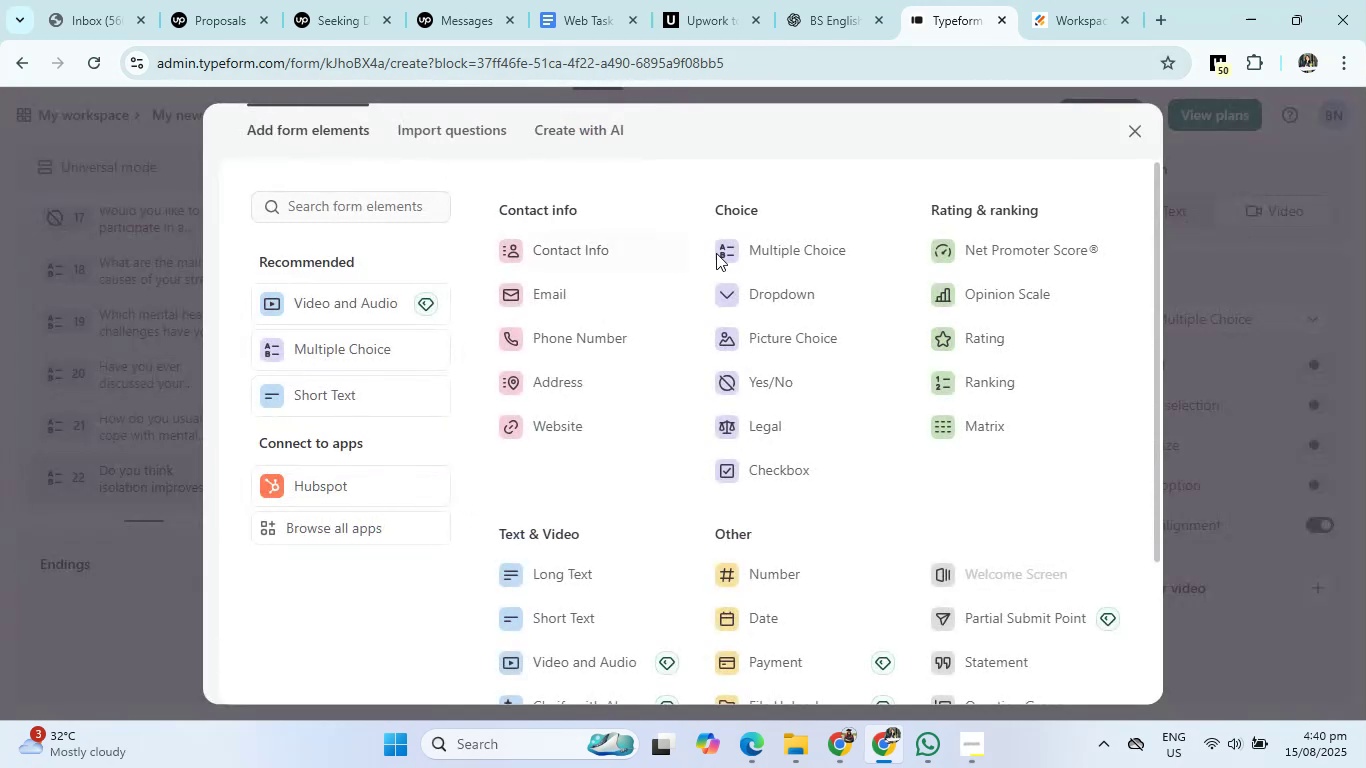 
left_click([732, 257])
 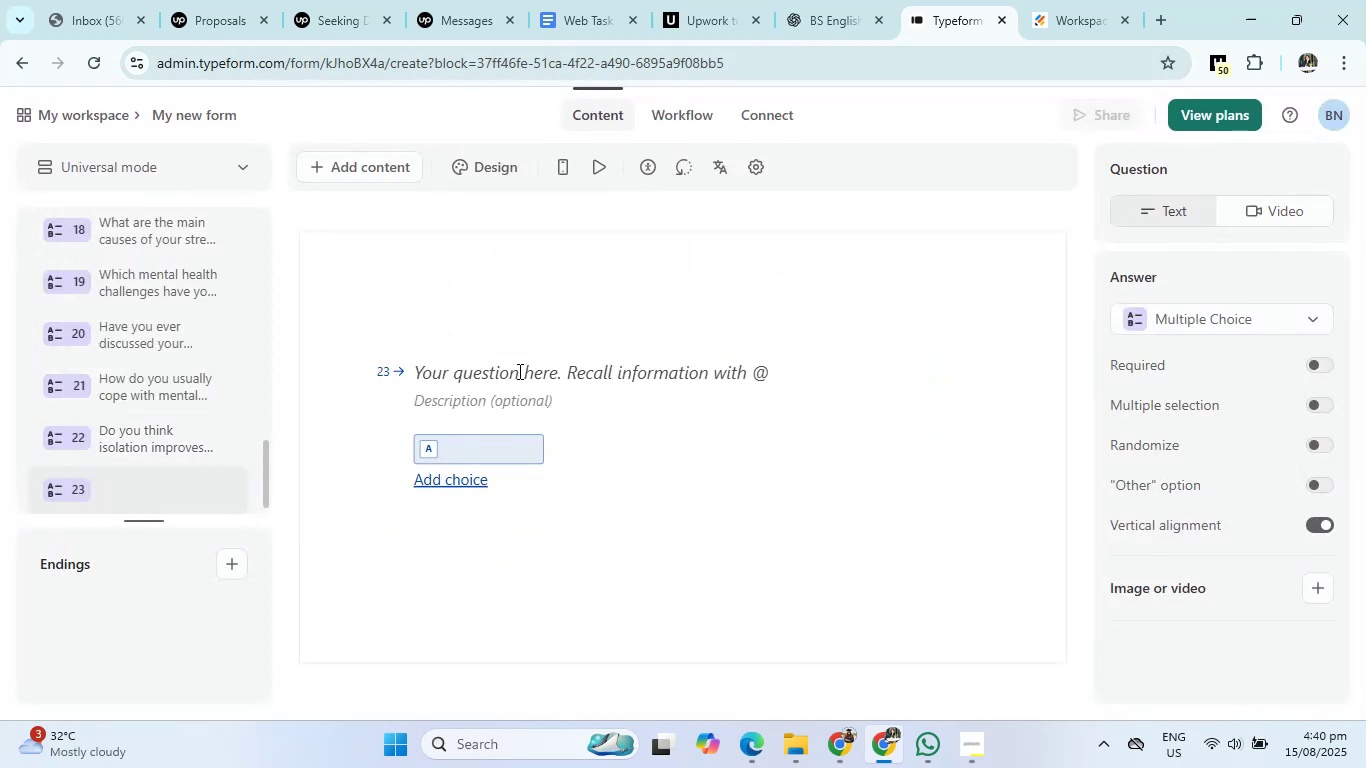 
left_click([518, 371])
 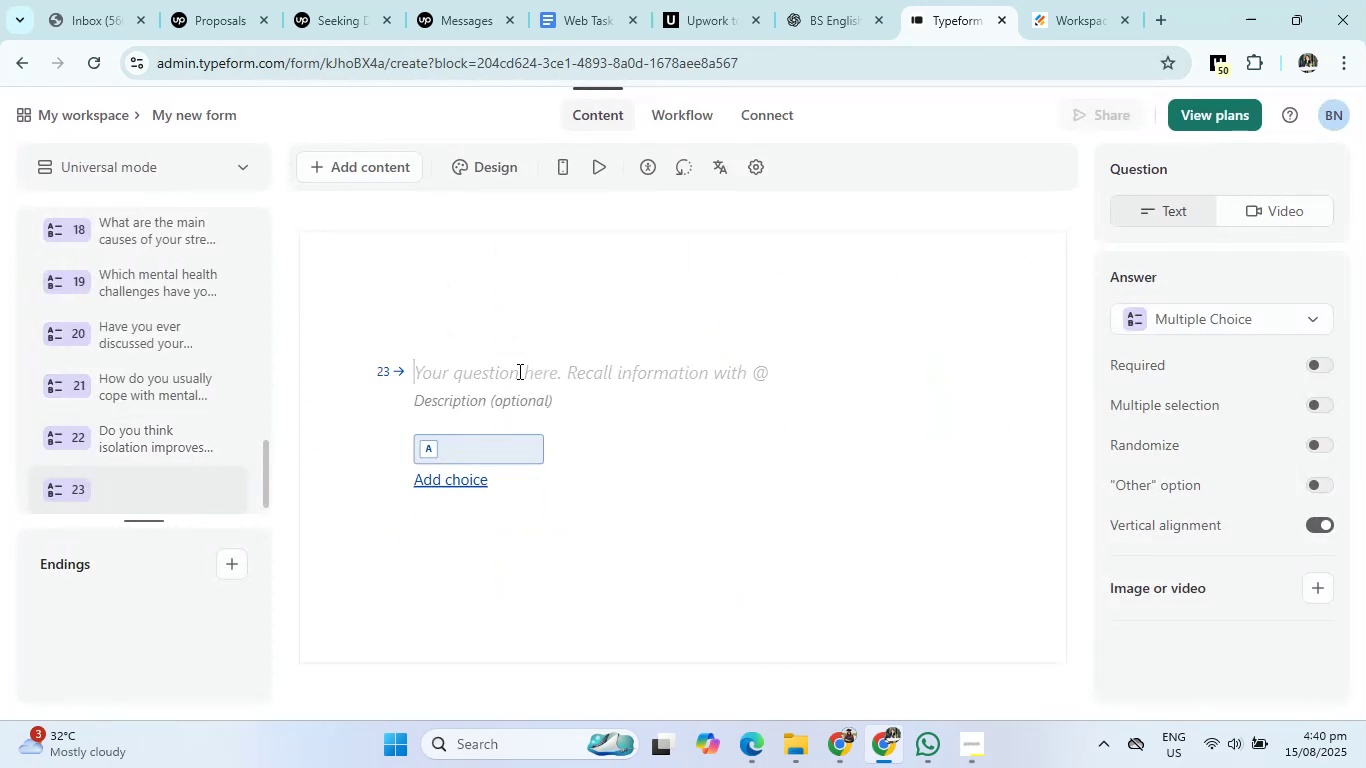 
right_click([518, 371])
 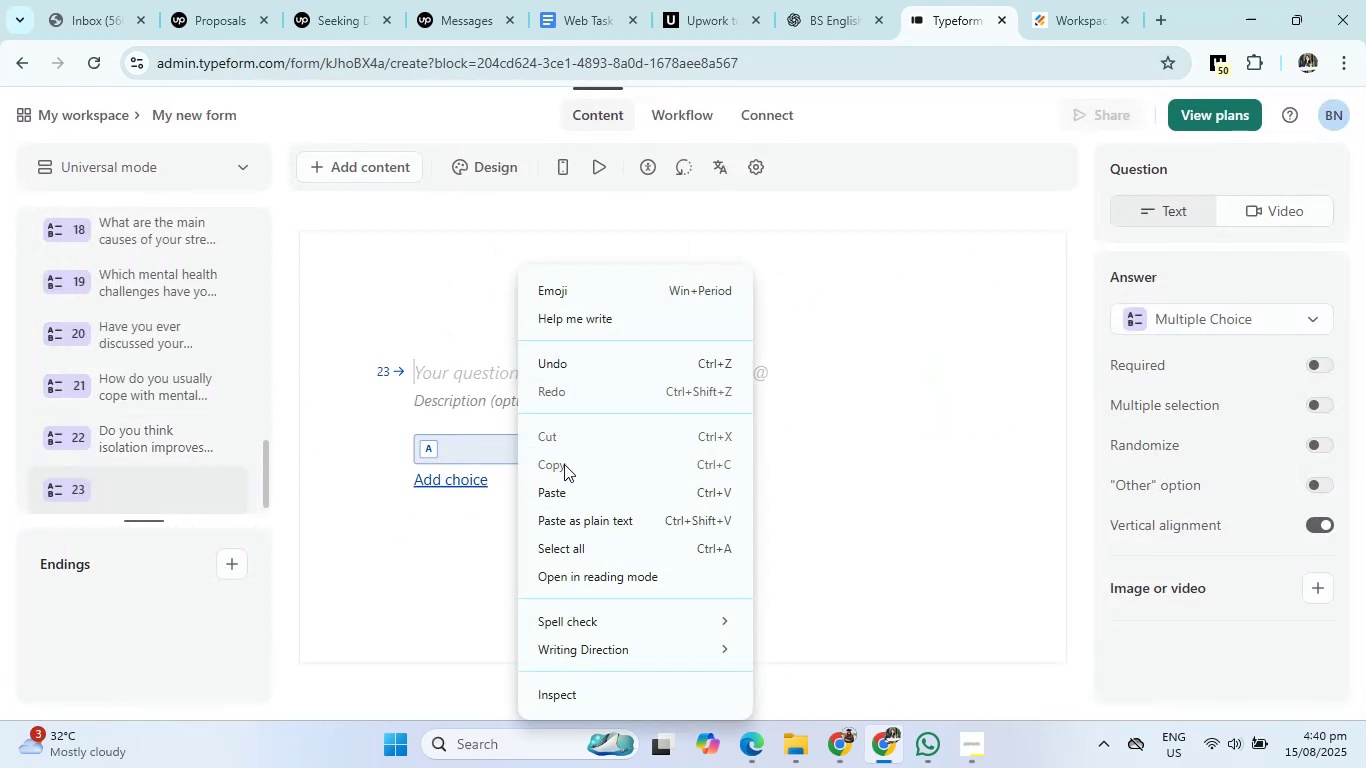 
left_click([563, 478])
 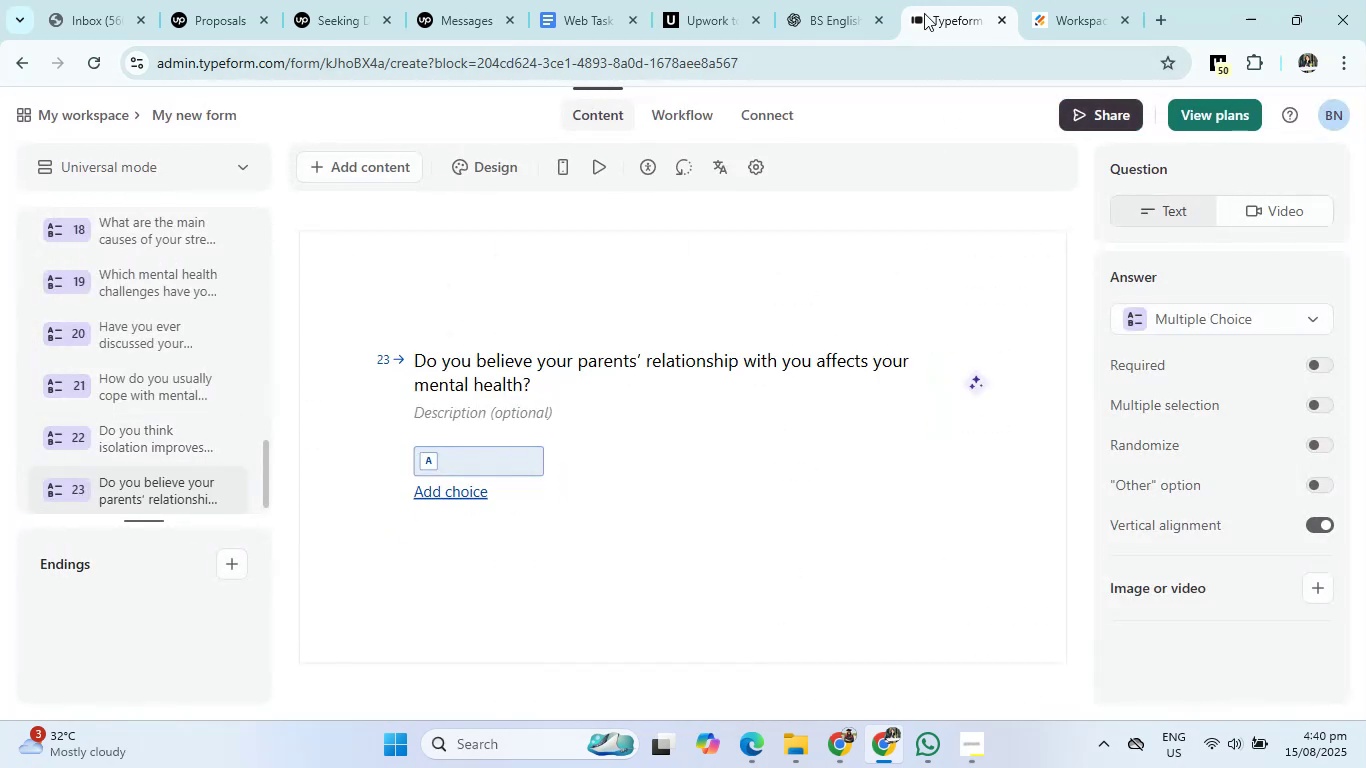 
left_click([833, 0])
 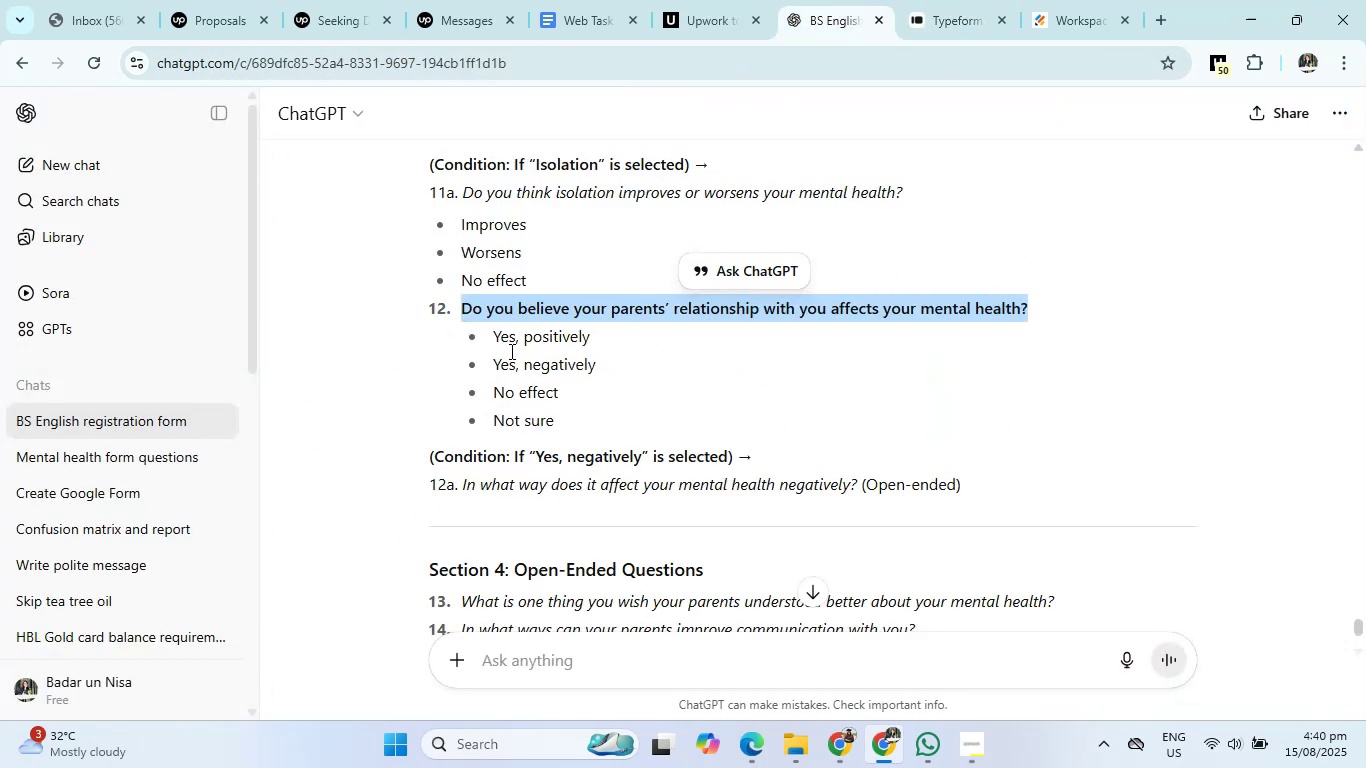 
left_click_drag(start_coordinate=[496, 335], to_coordinate=[553, 416])
 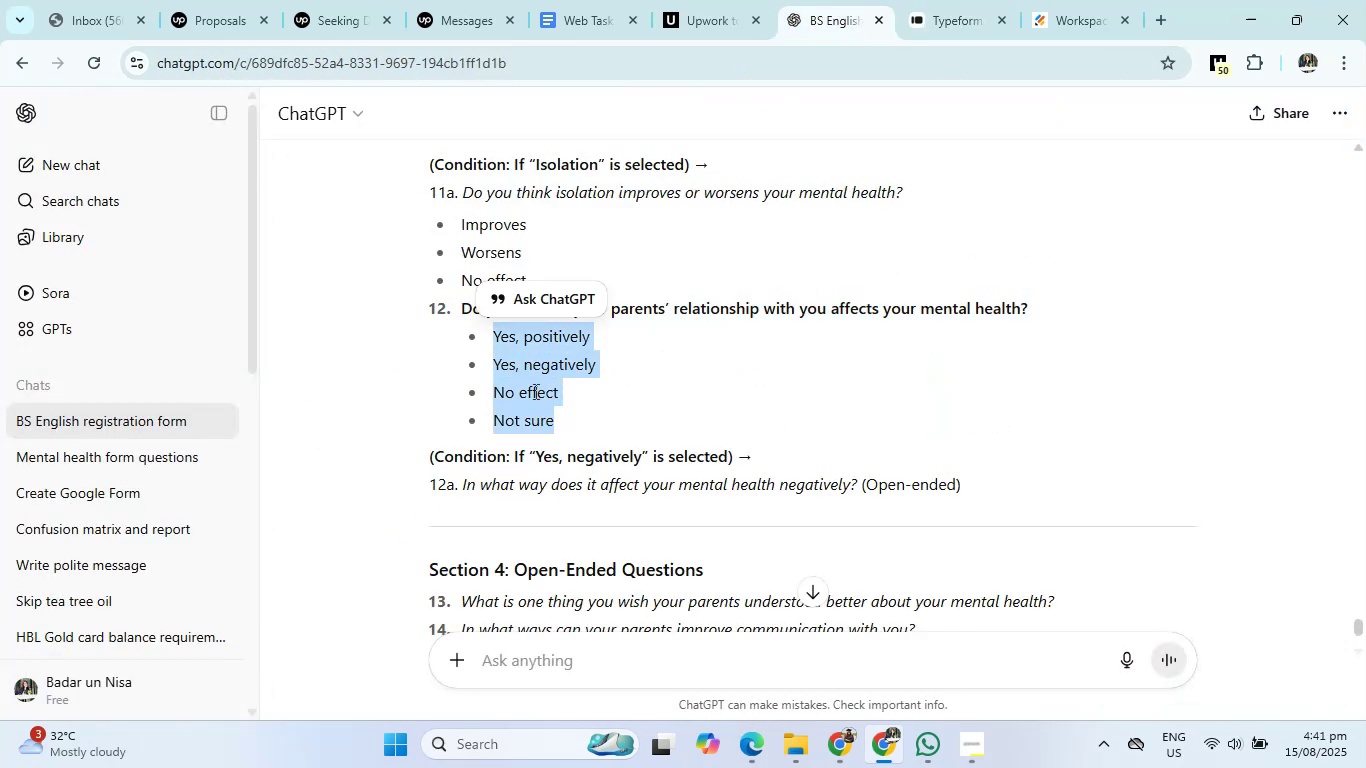 
right_click([534, 391])
 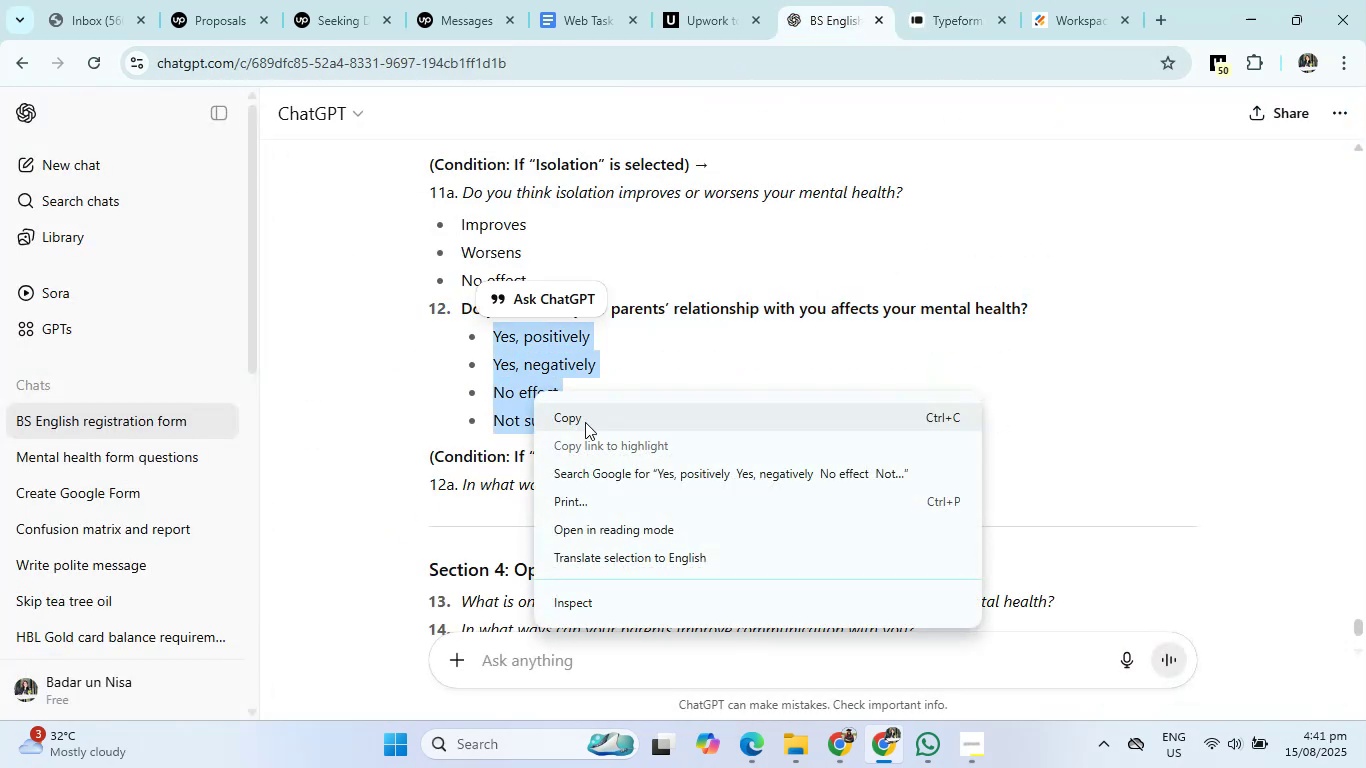 
left_click([586, 423])
 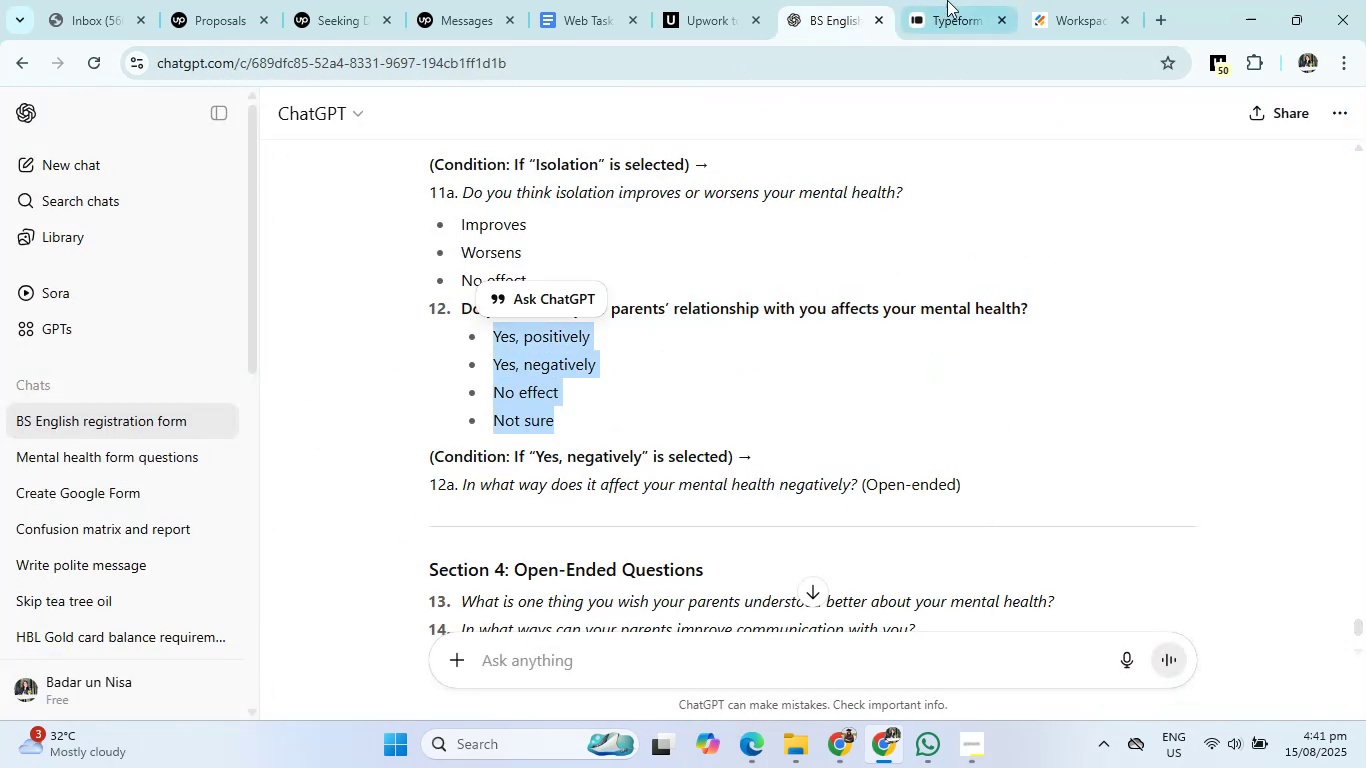 
left_click([953, 0])
 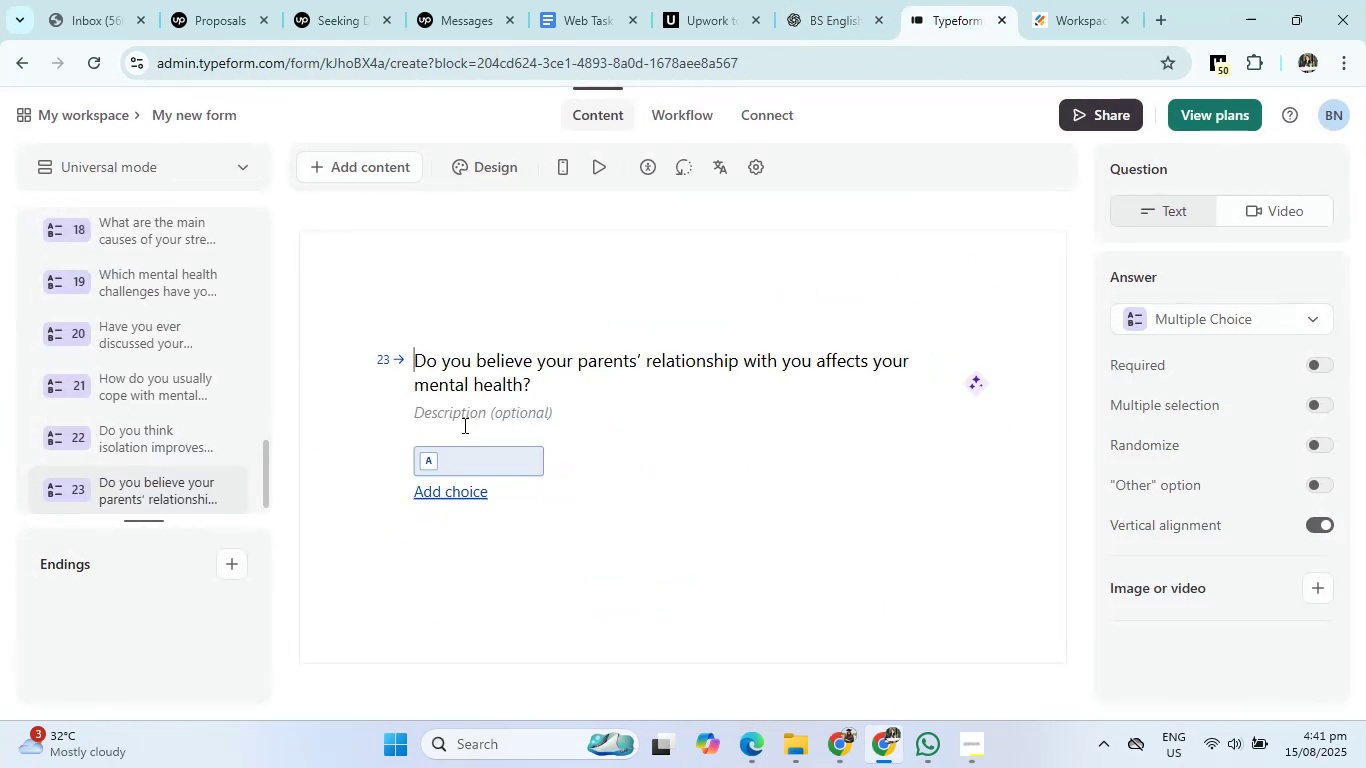 
left_click([467, 459])
 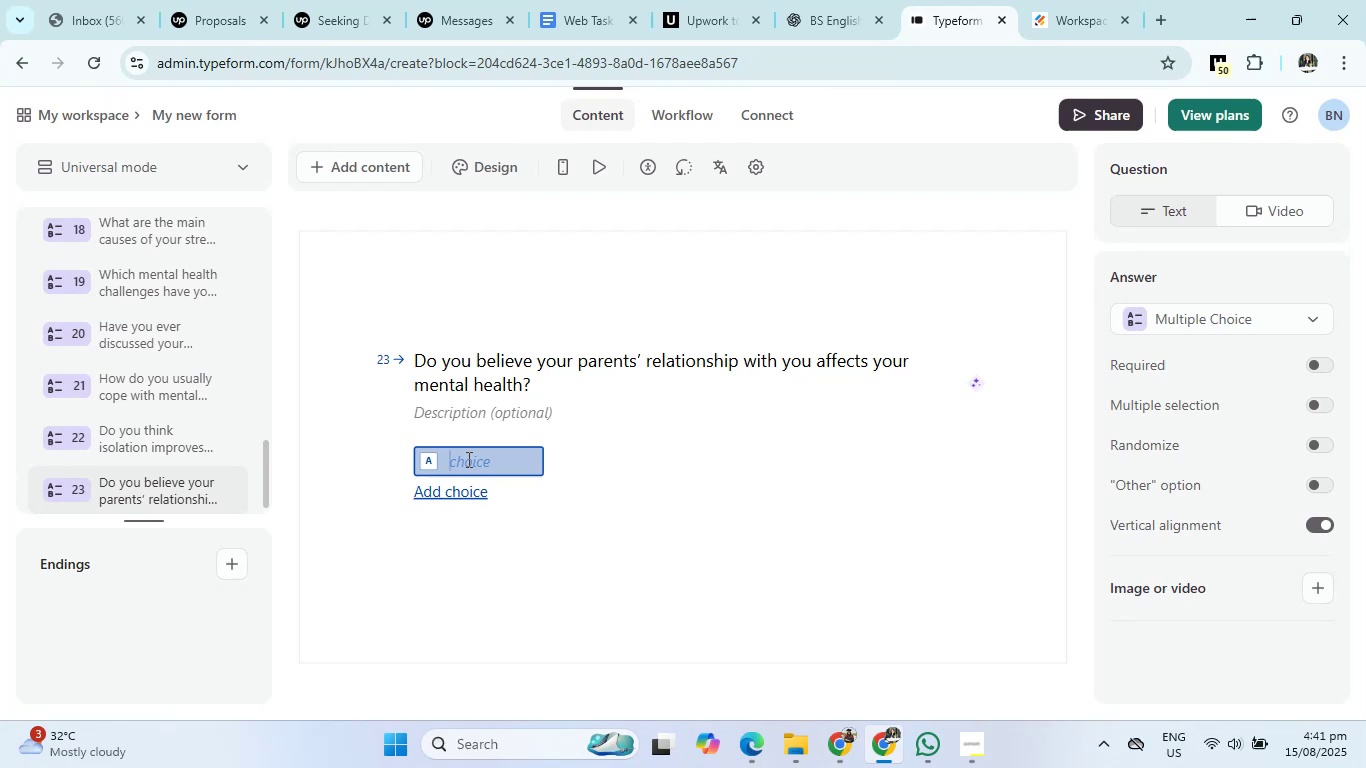 
right_click([467, 459])
 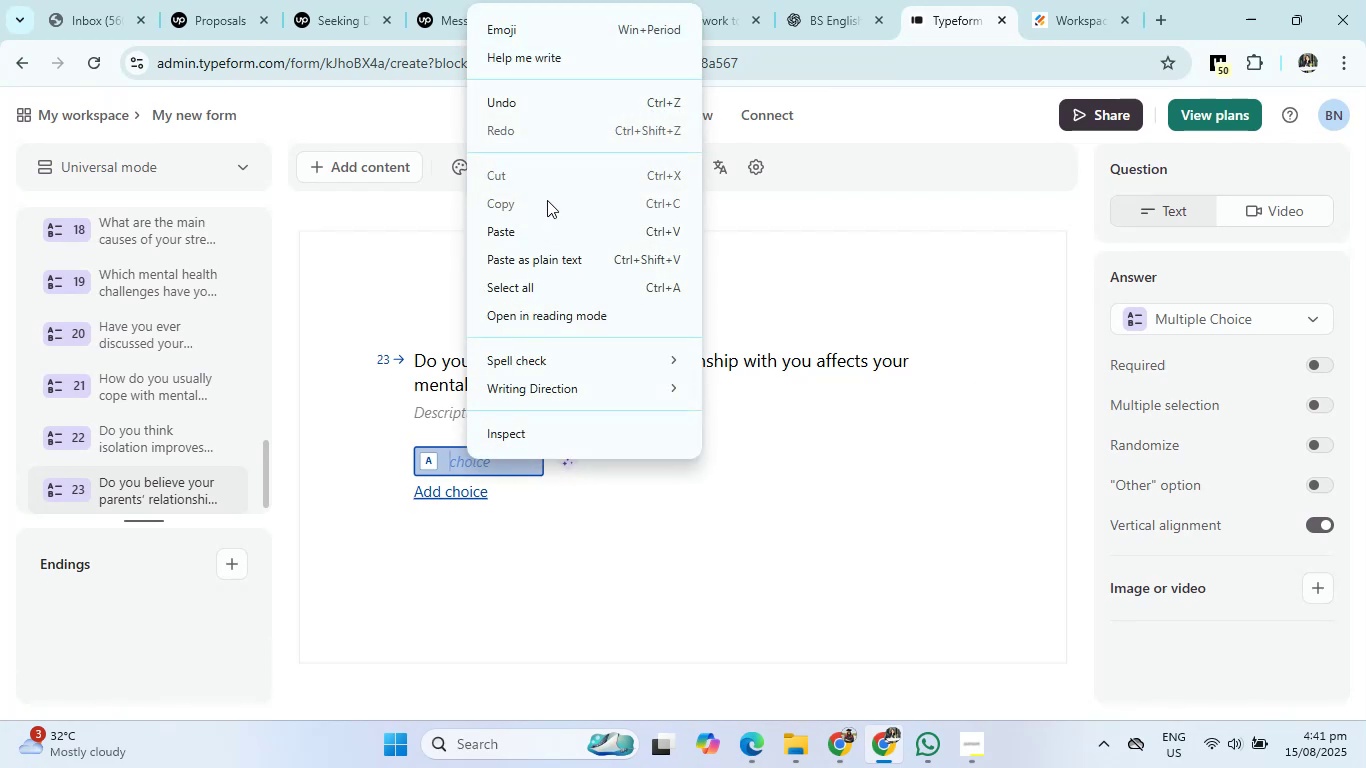 
left_click([547, 230])
 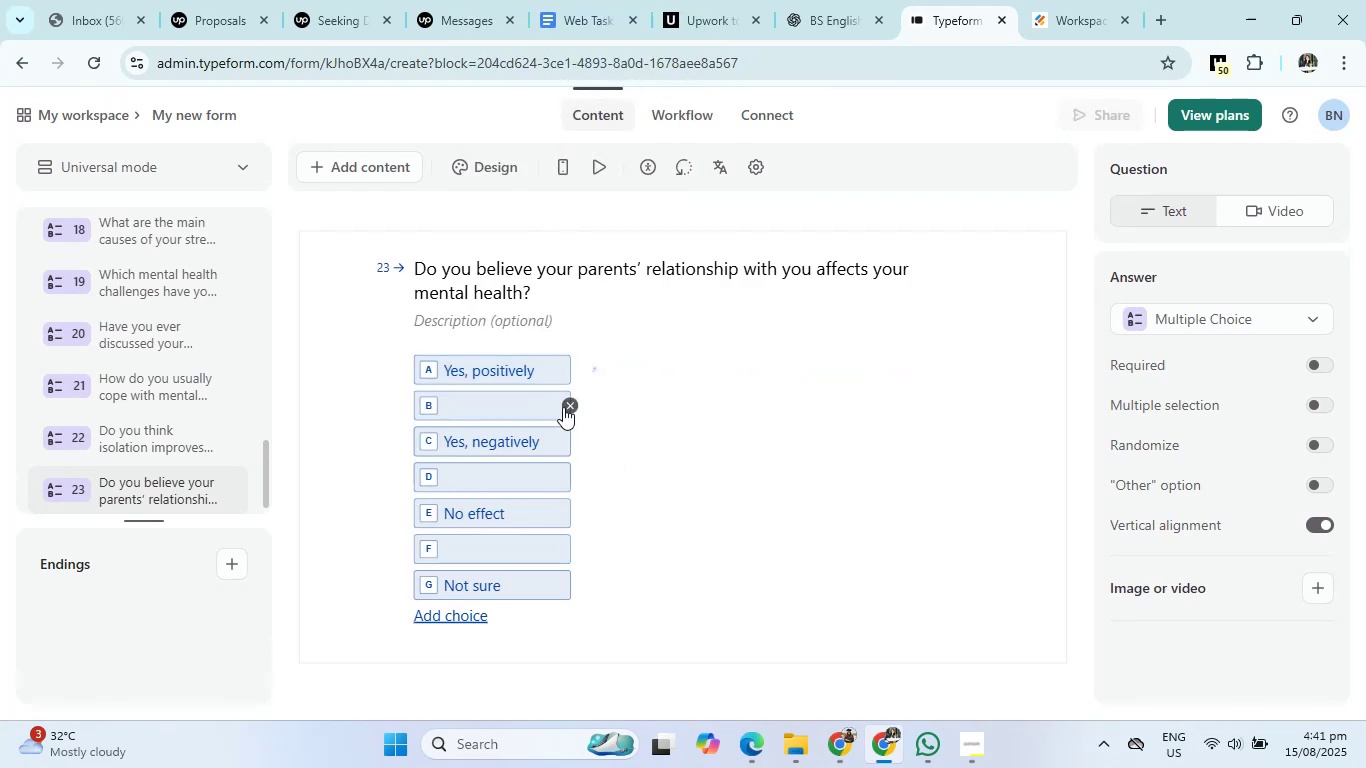 
left_click([571, 406])
 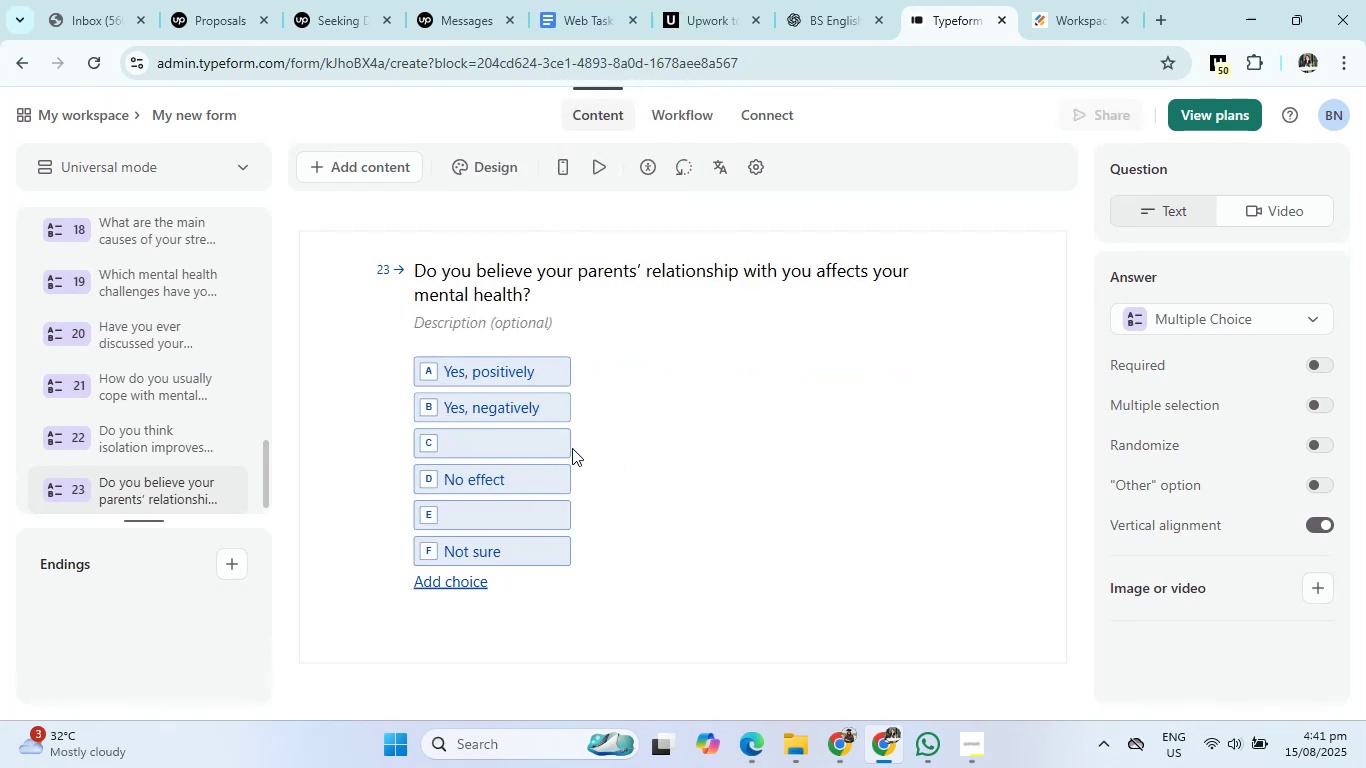 
left_click([572, 446])
 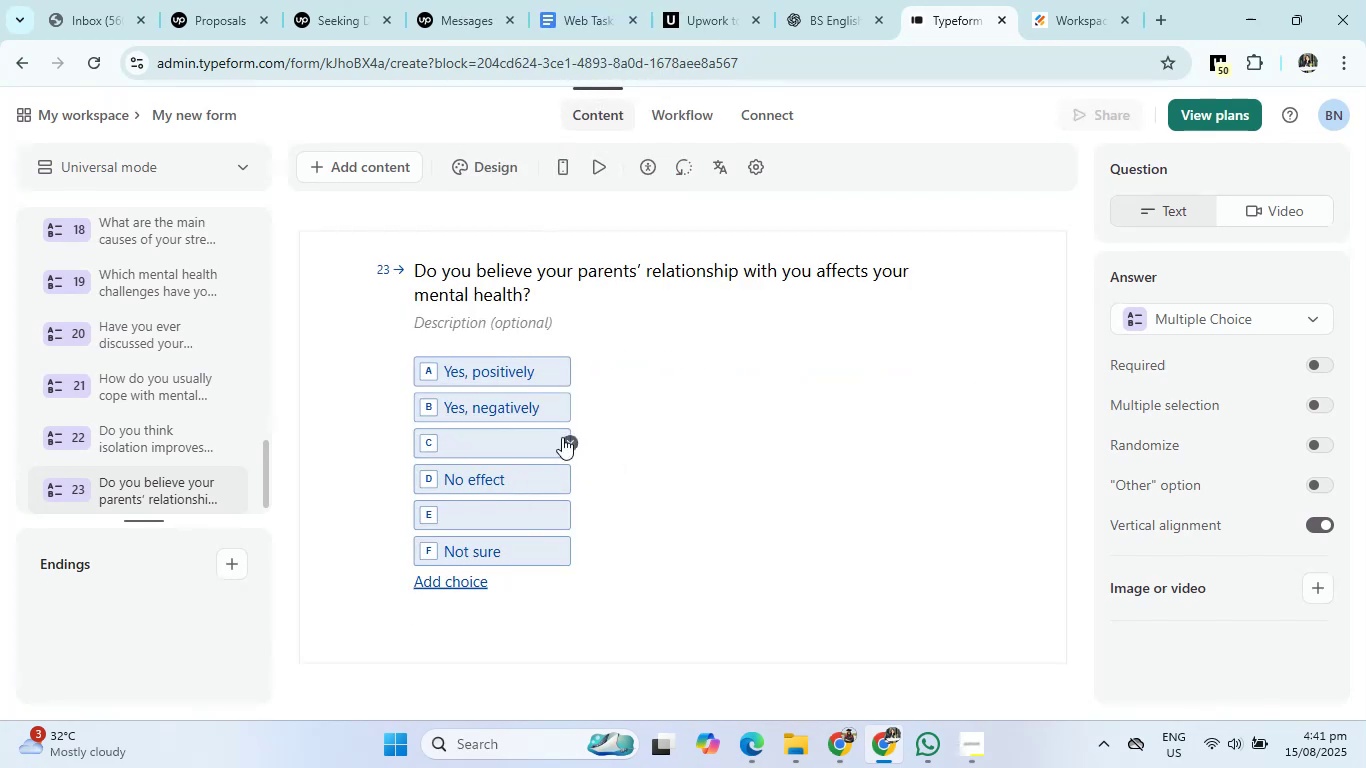 
left_click([562, 439])
 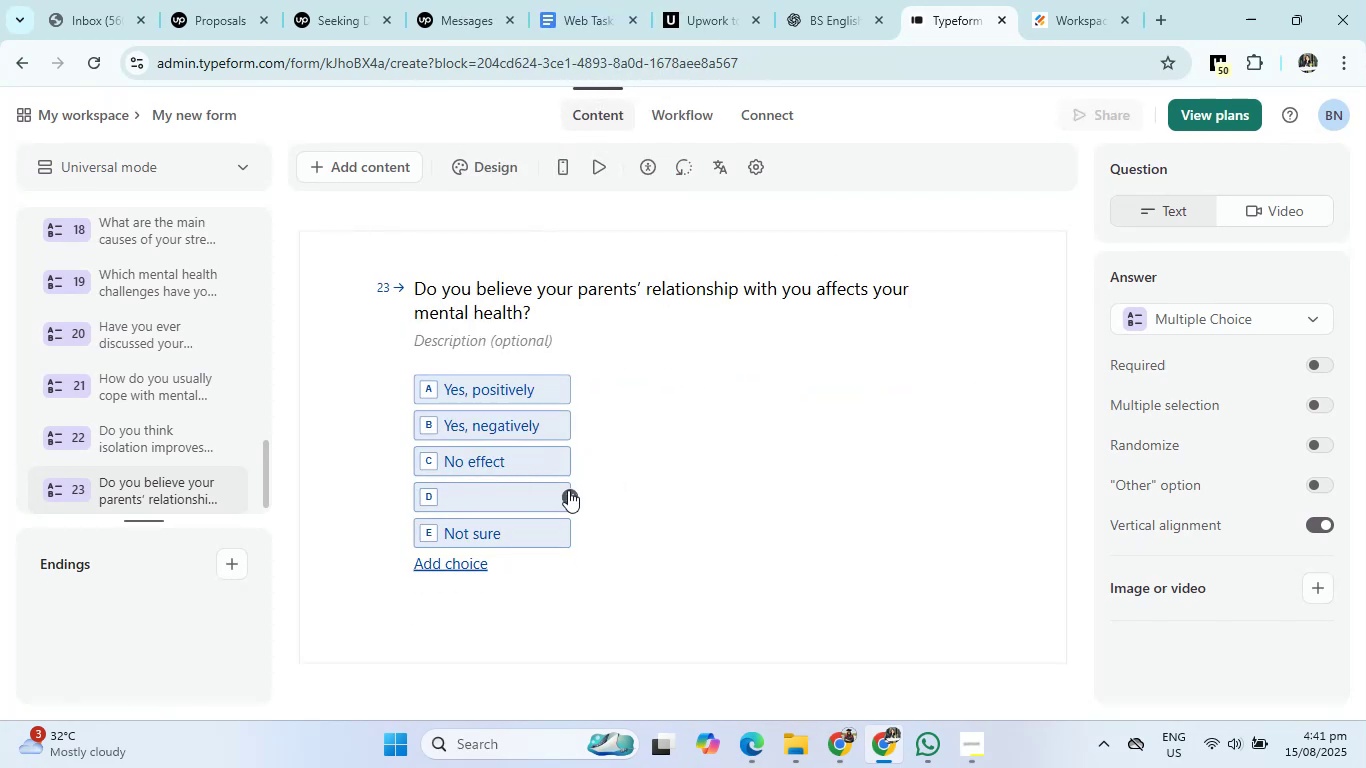 
left_click([568, 490])
 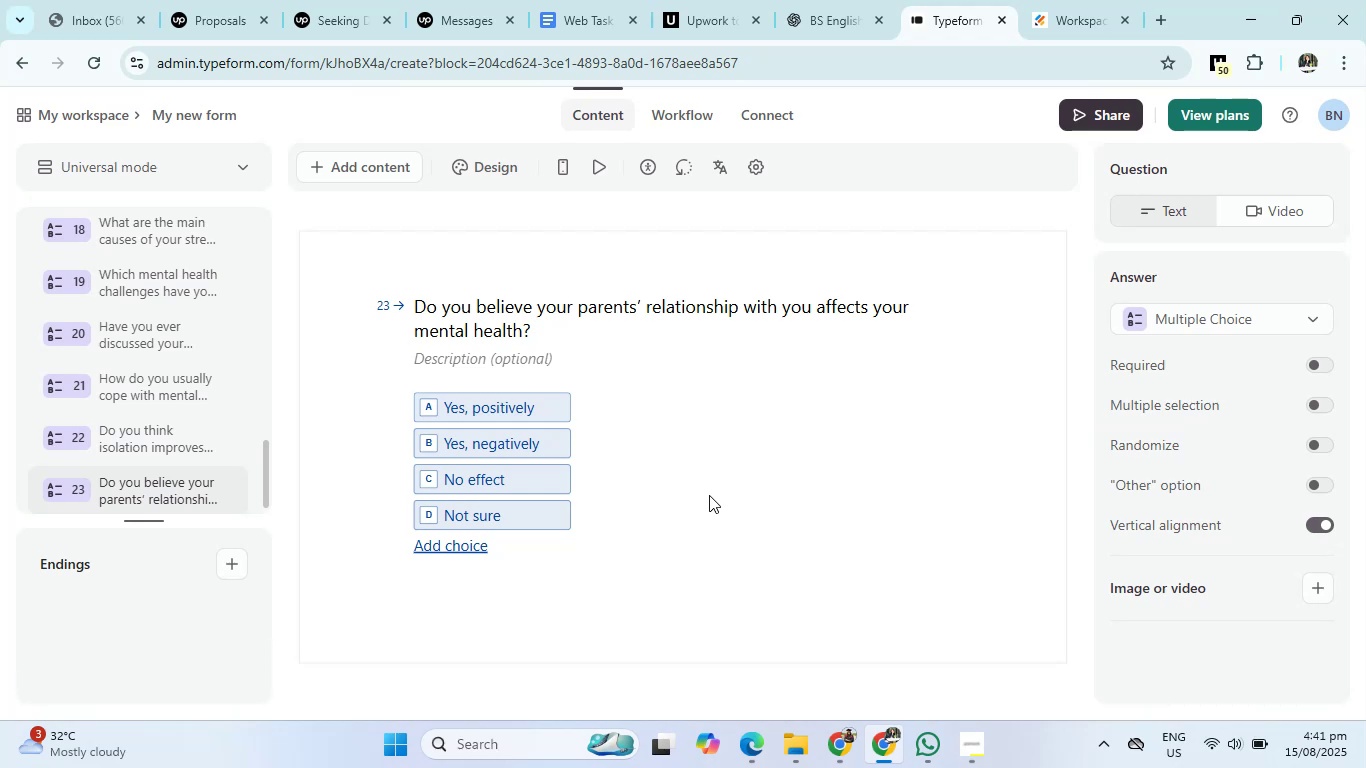 
wait(12.34)
 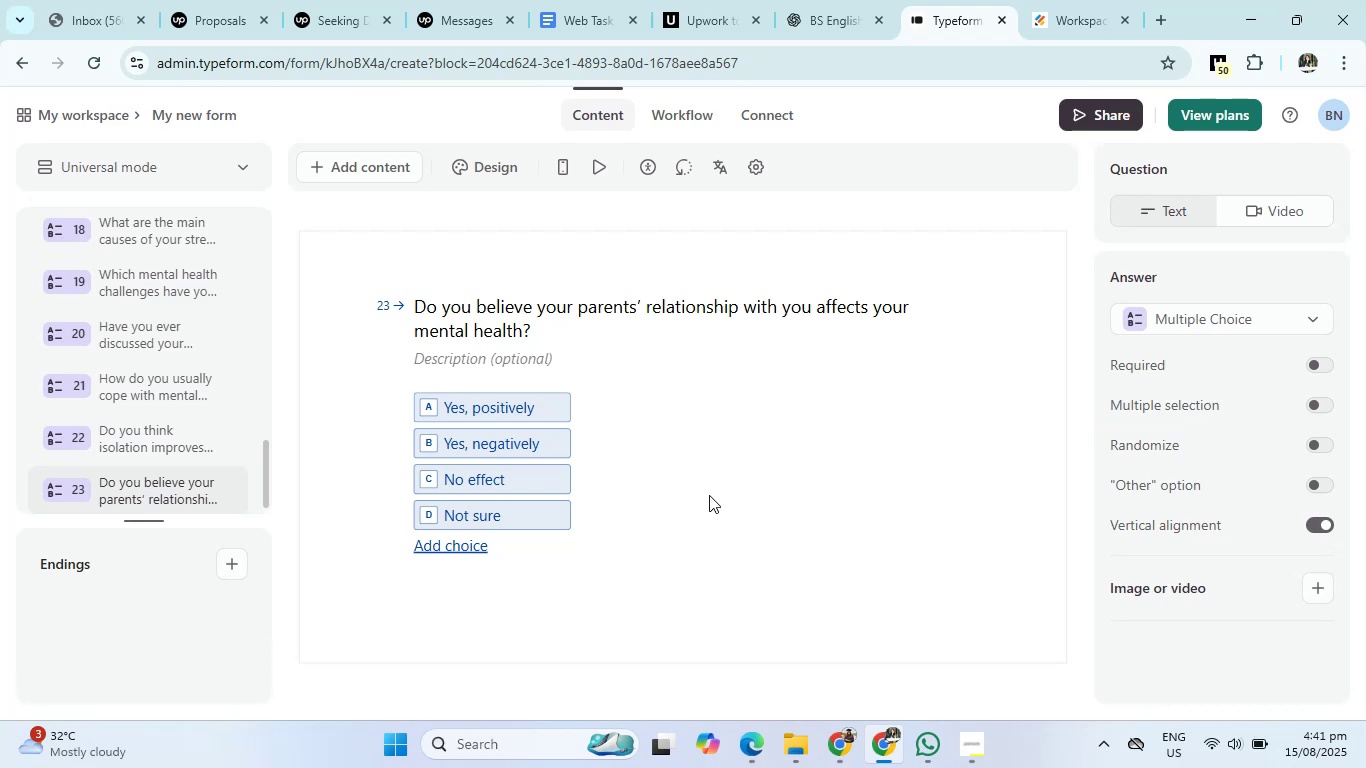 
left_click([785, 0])
 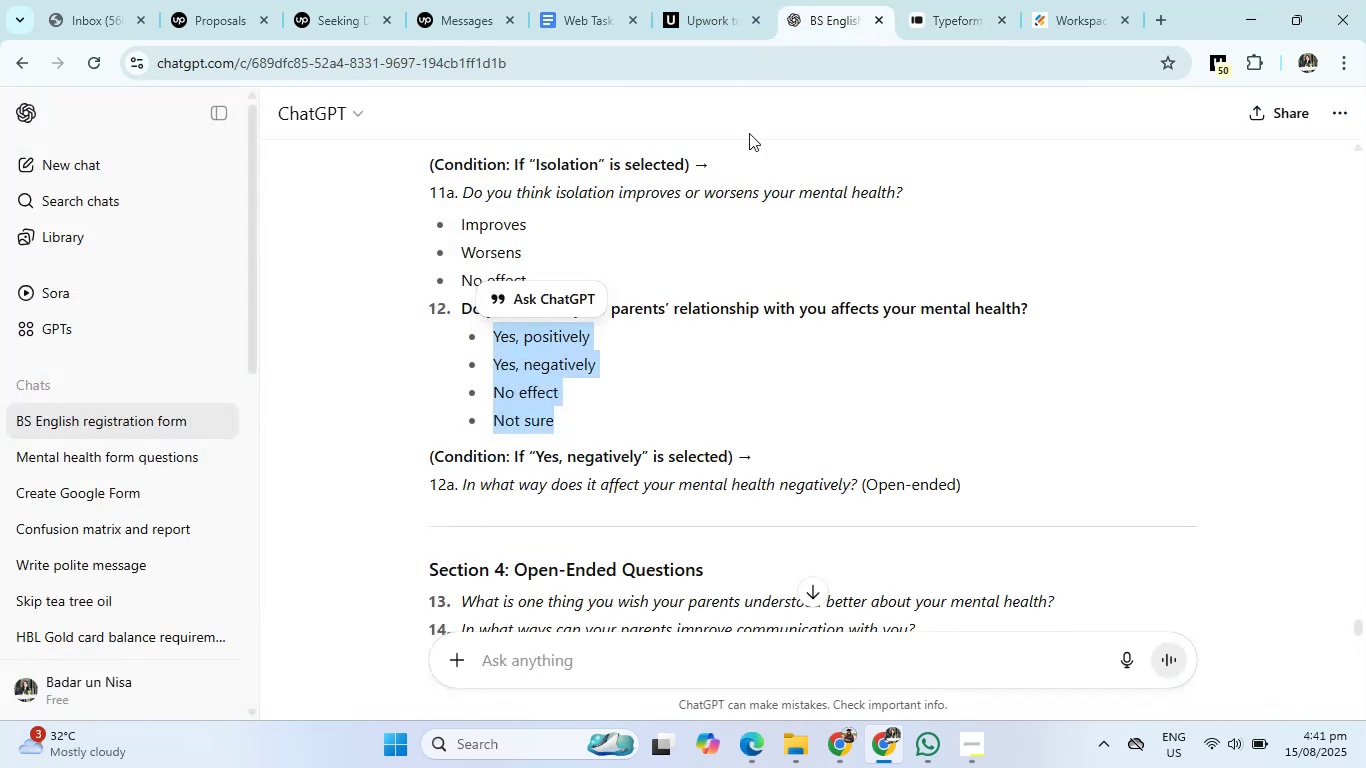 
scroll: coordinate [741, 285], scroll_direction: down, amount: 3.0
 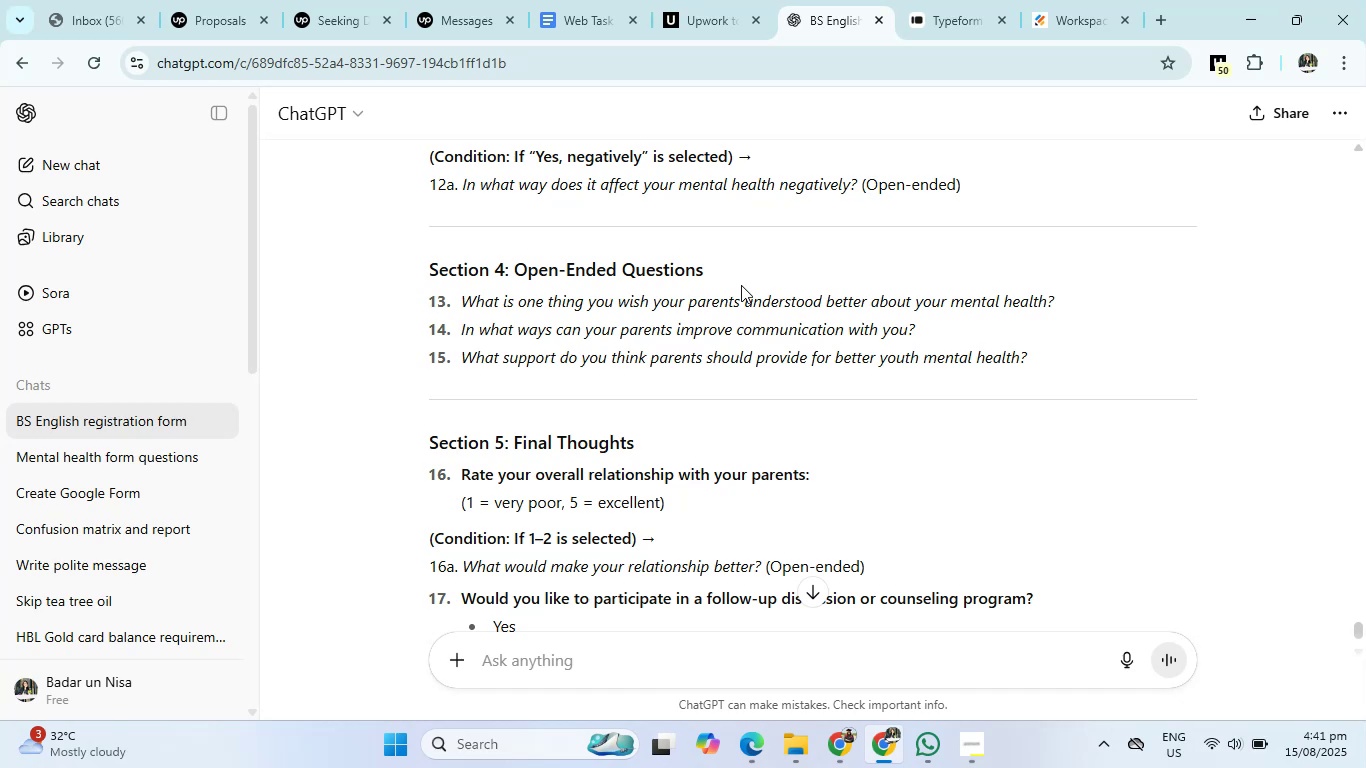 
wait(11.03)
 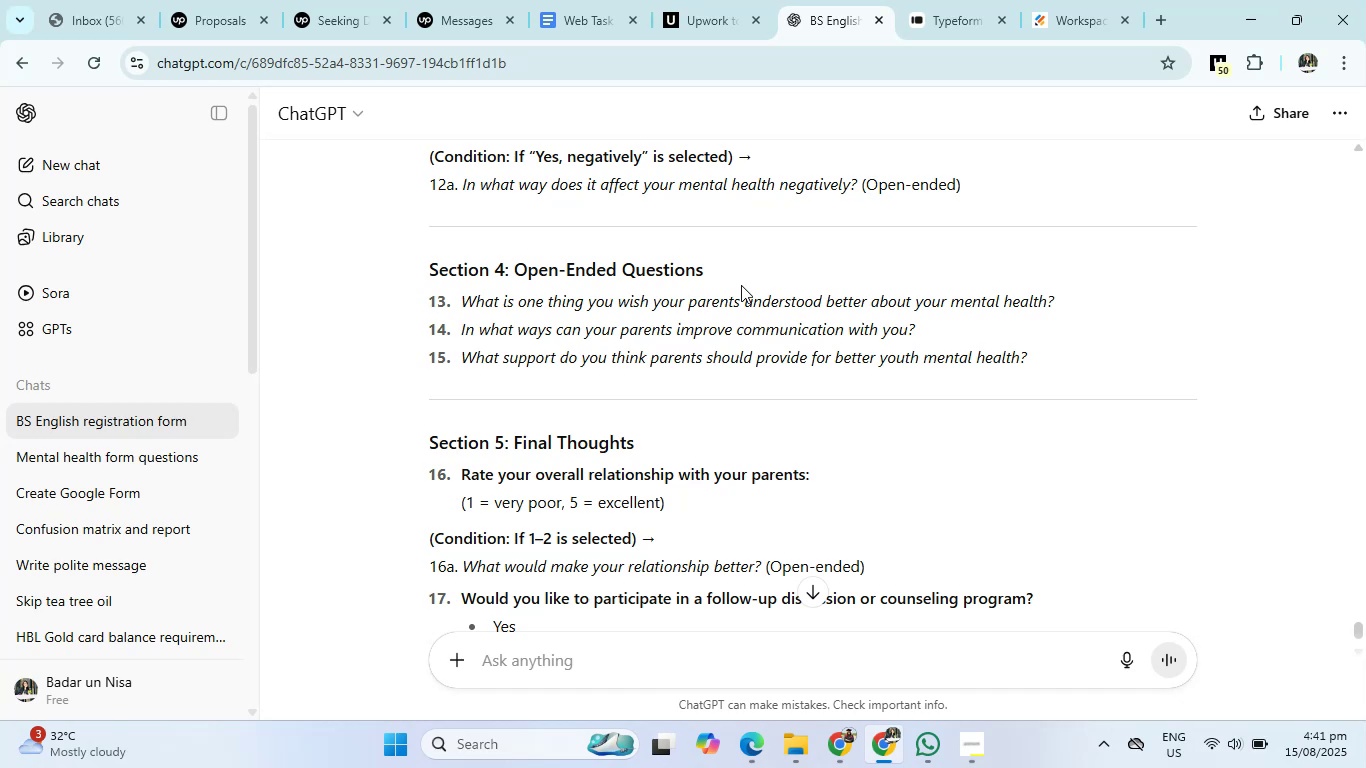 
left_click_drag(start_coordinate=[459, 184], to_coordinate=[858, 193])
 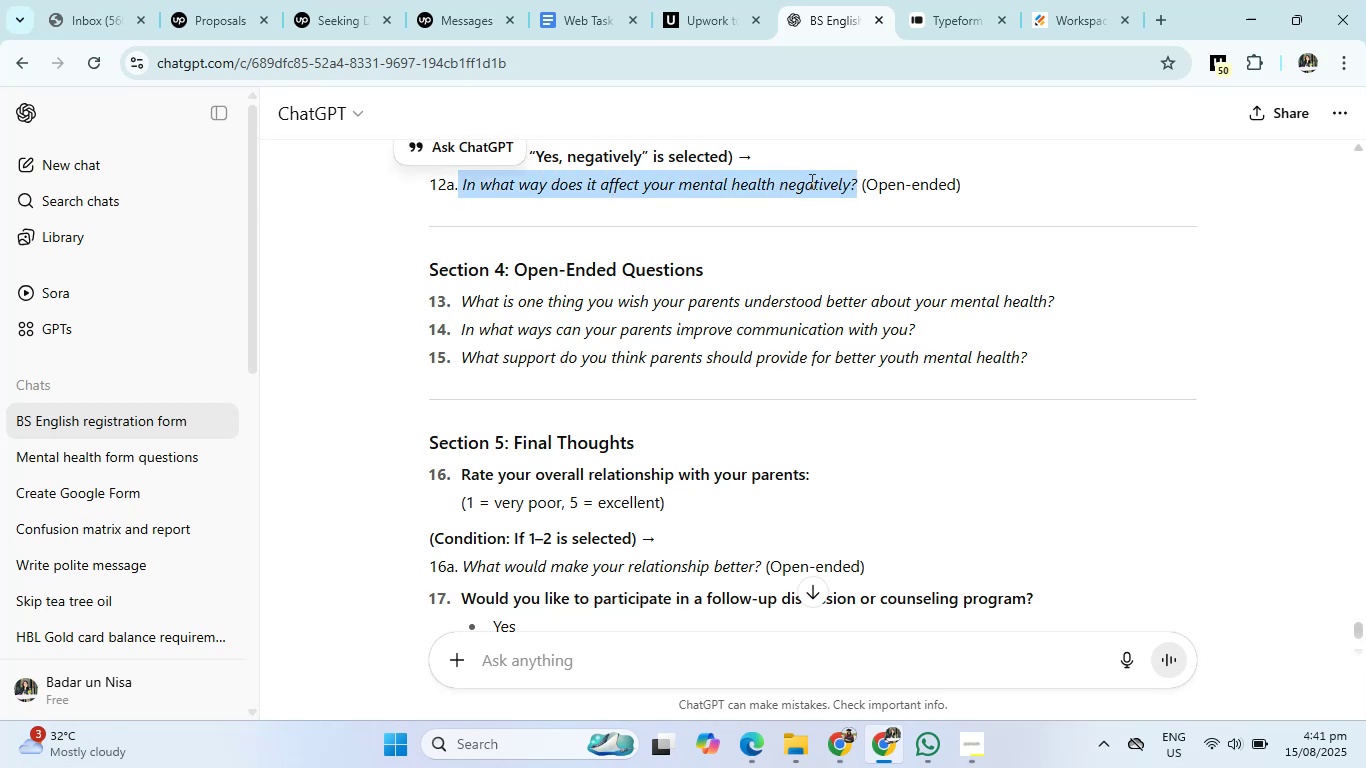 
right_click([810, 181])
 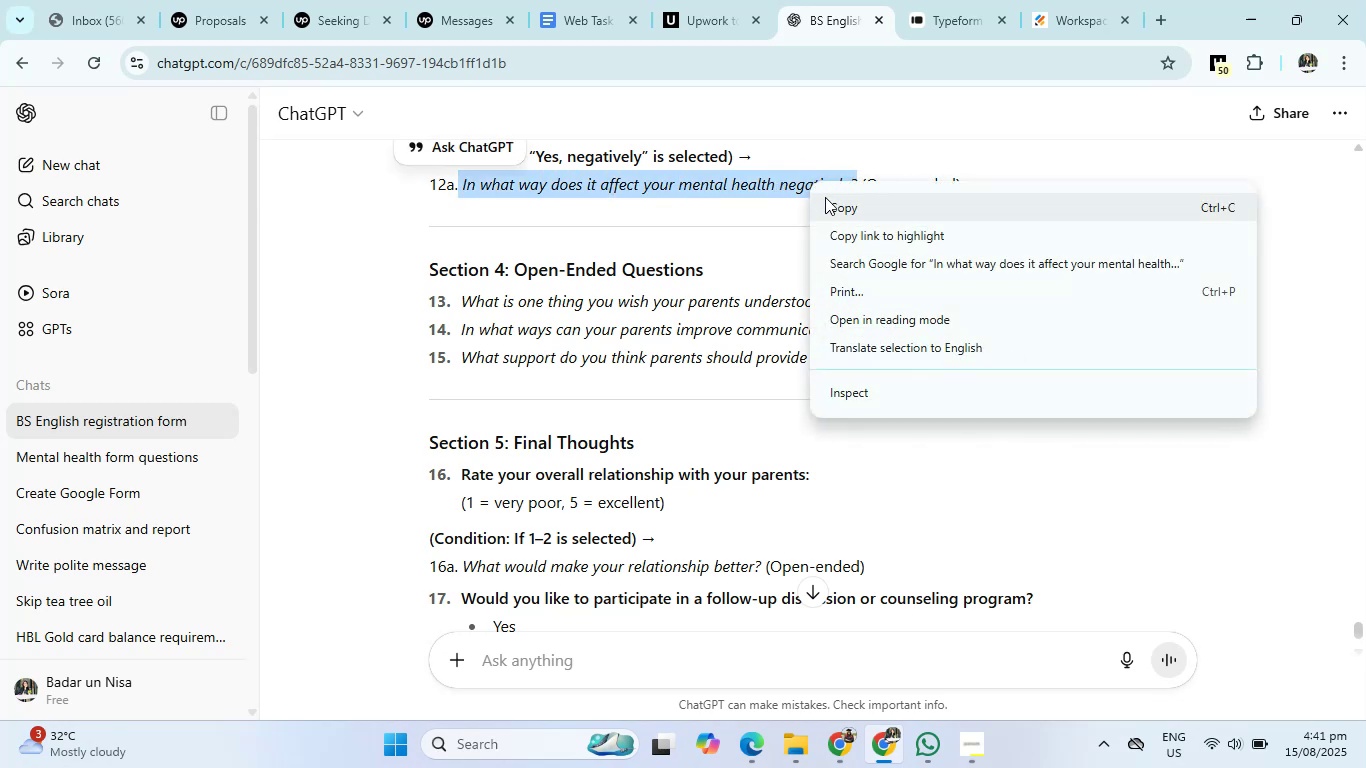 
left_click([827, 201])
 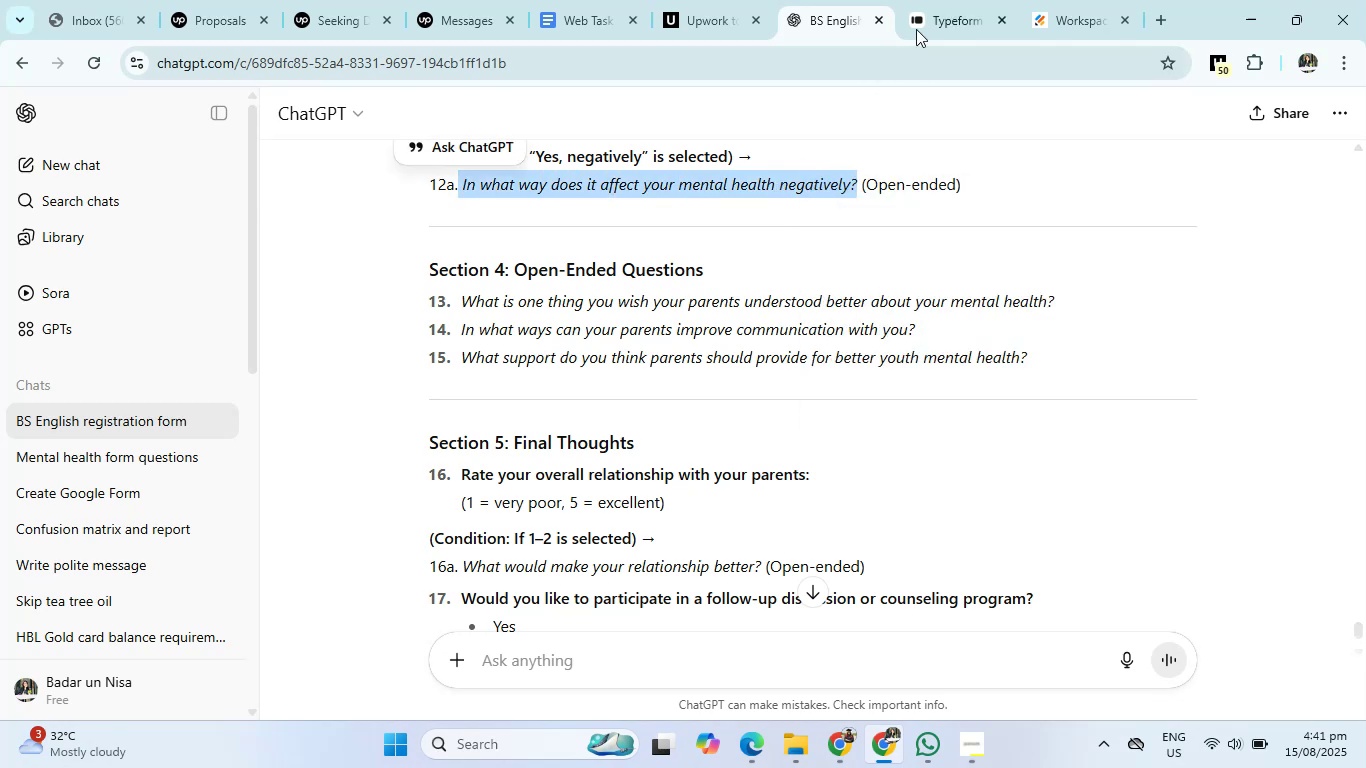 
left_click([944, 0])
 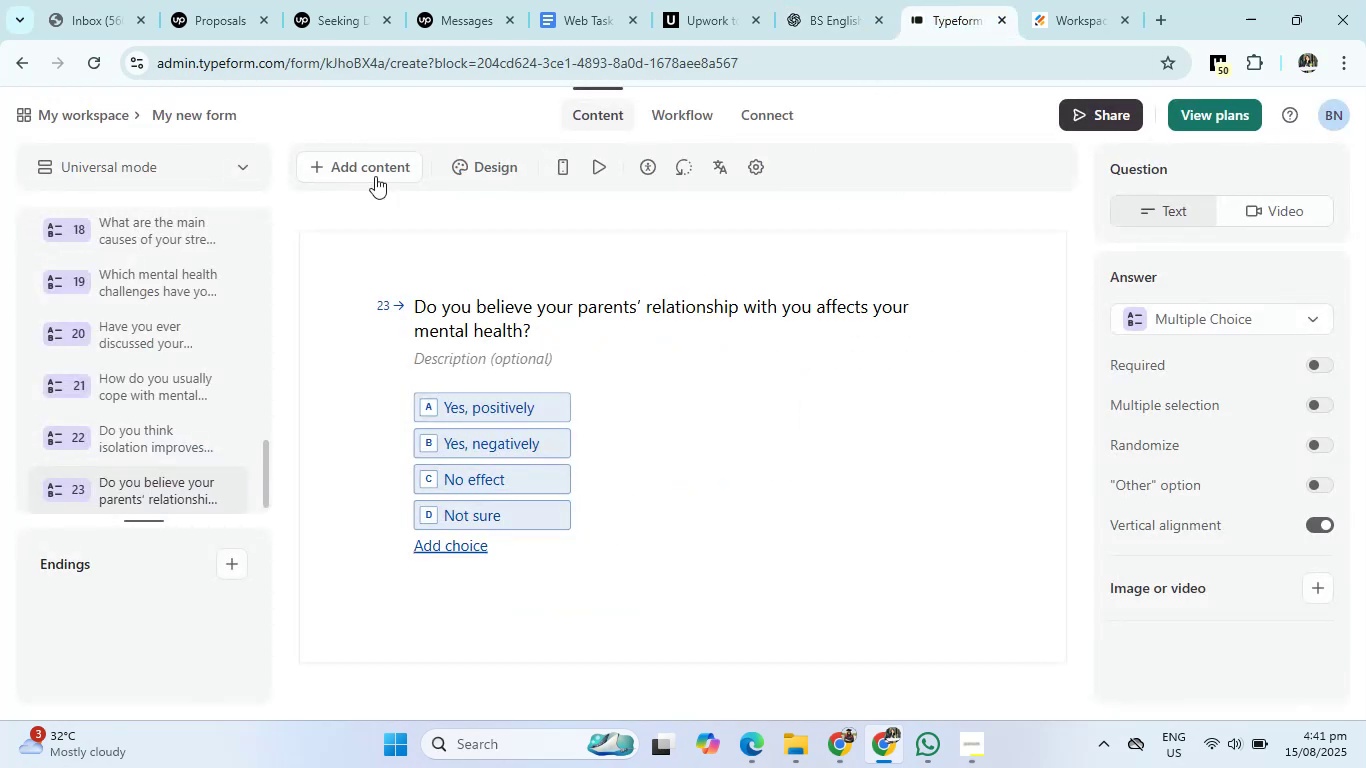 
left_click([354, 163])
 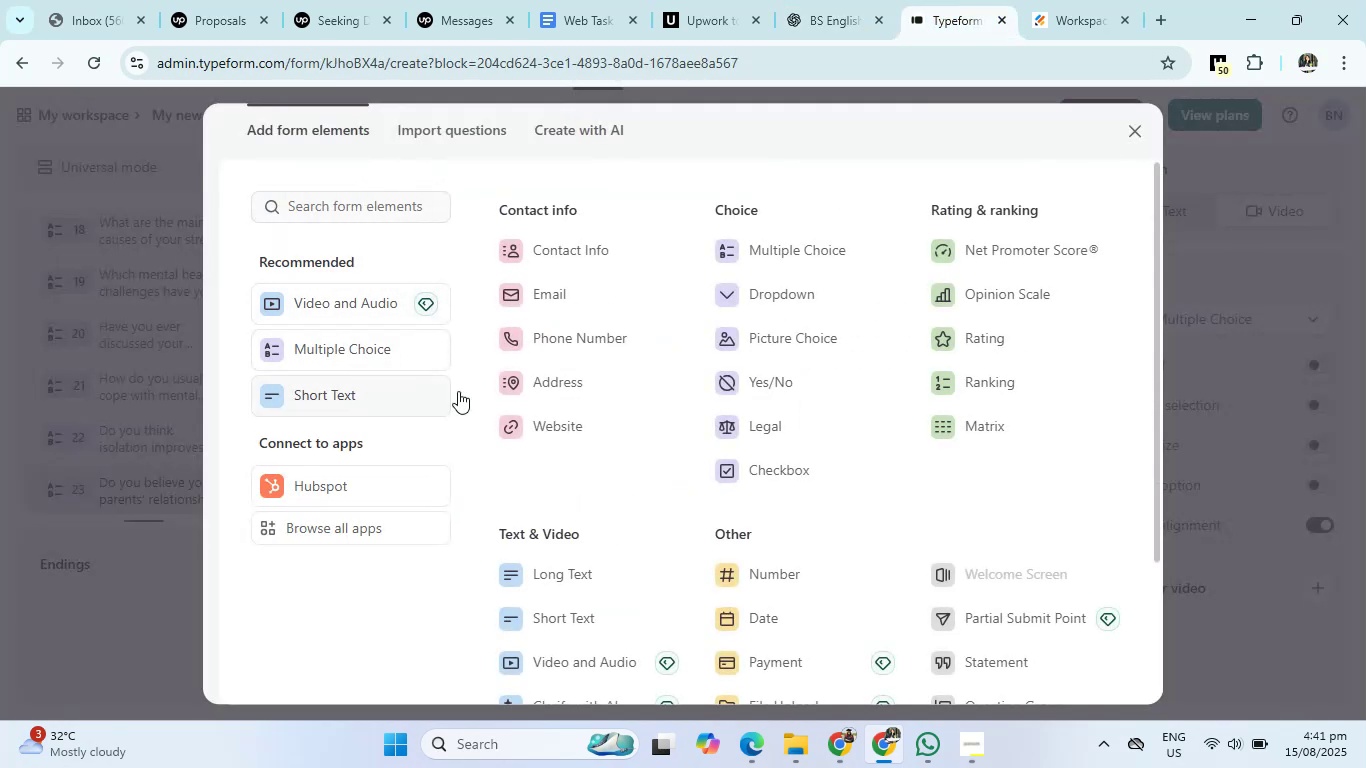 
left_click([592, 584])
 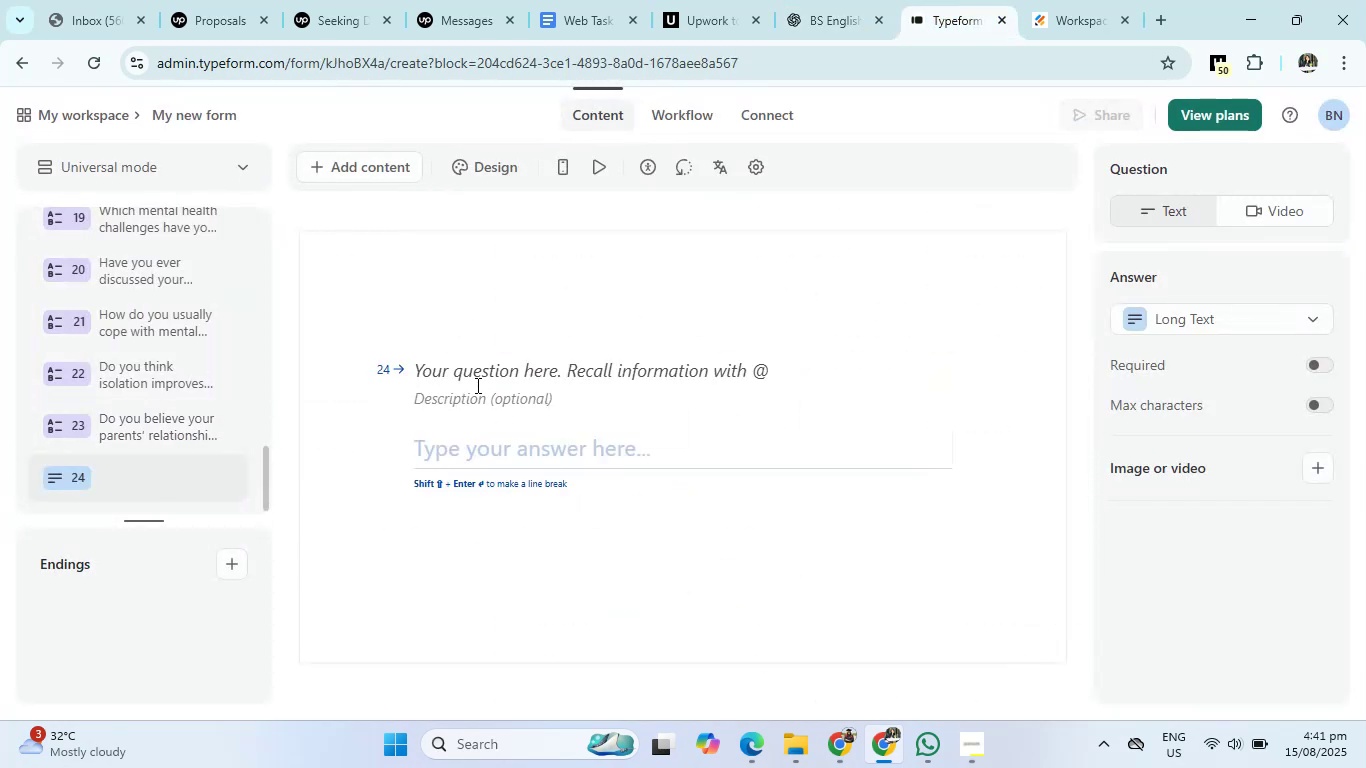 
left_click([467, 364])
 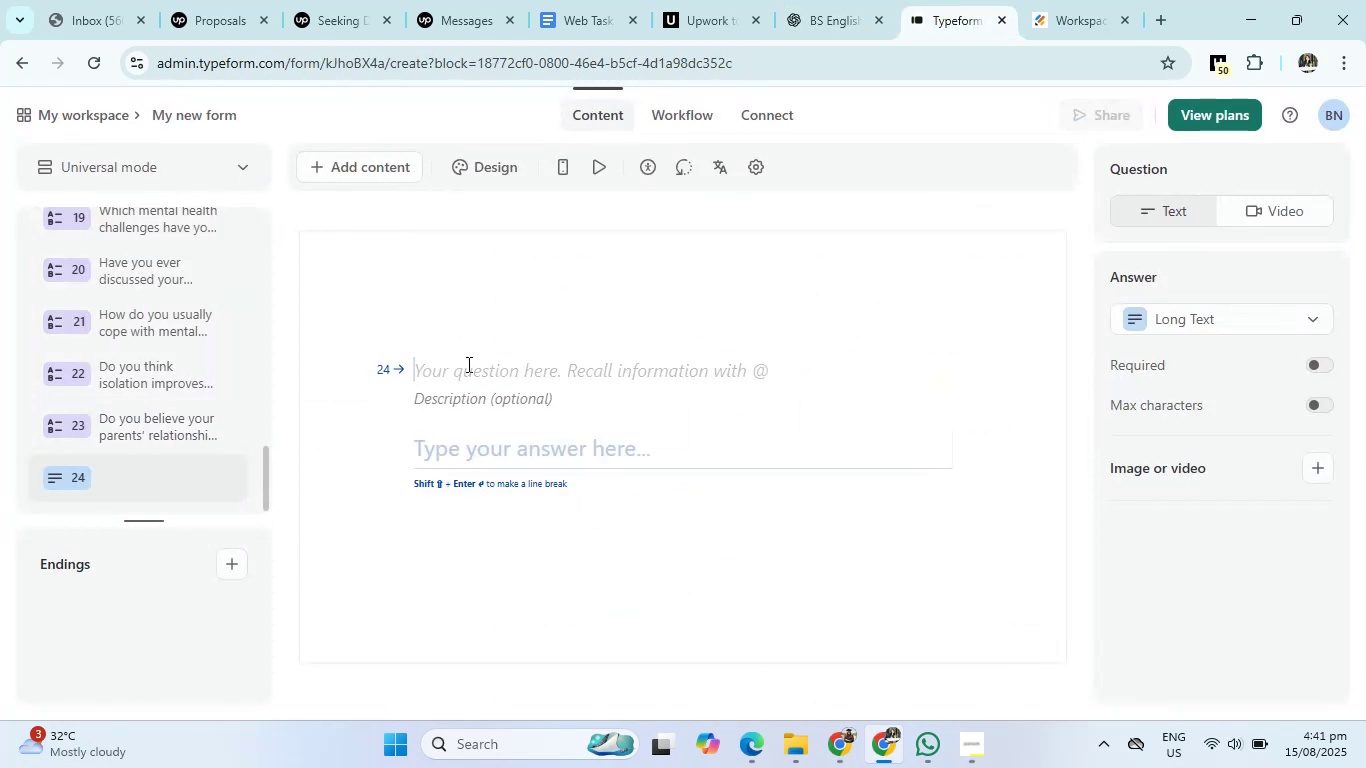 
right_click([467, 364])
 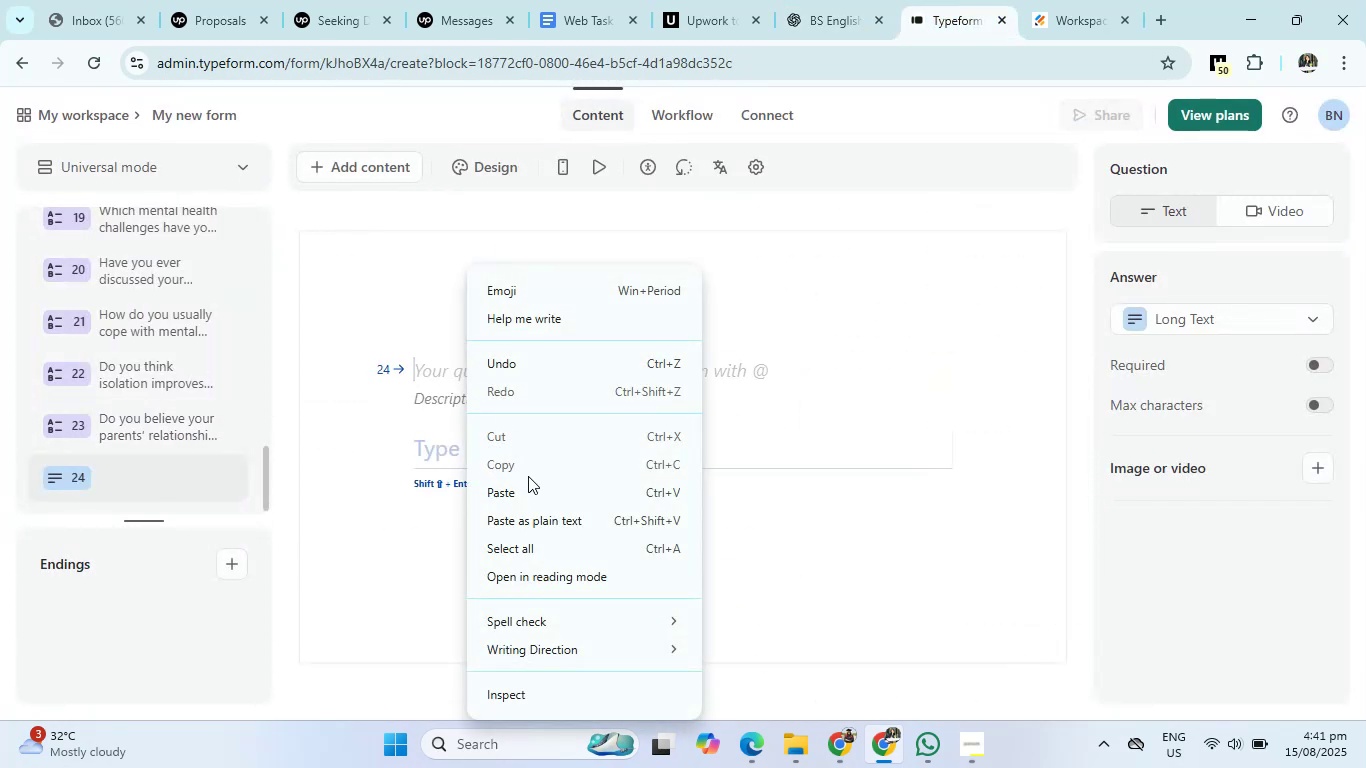 
left_click([531, 496])
 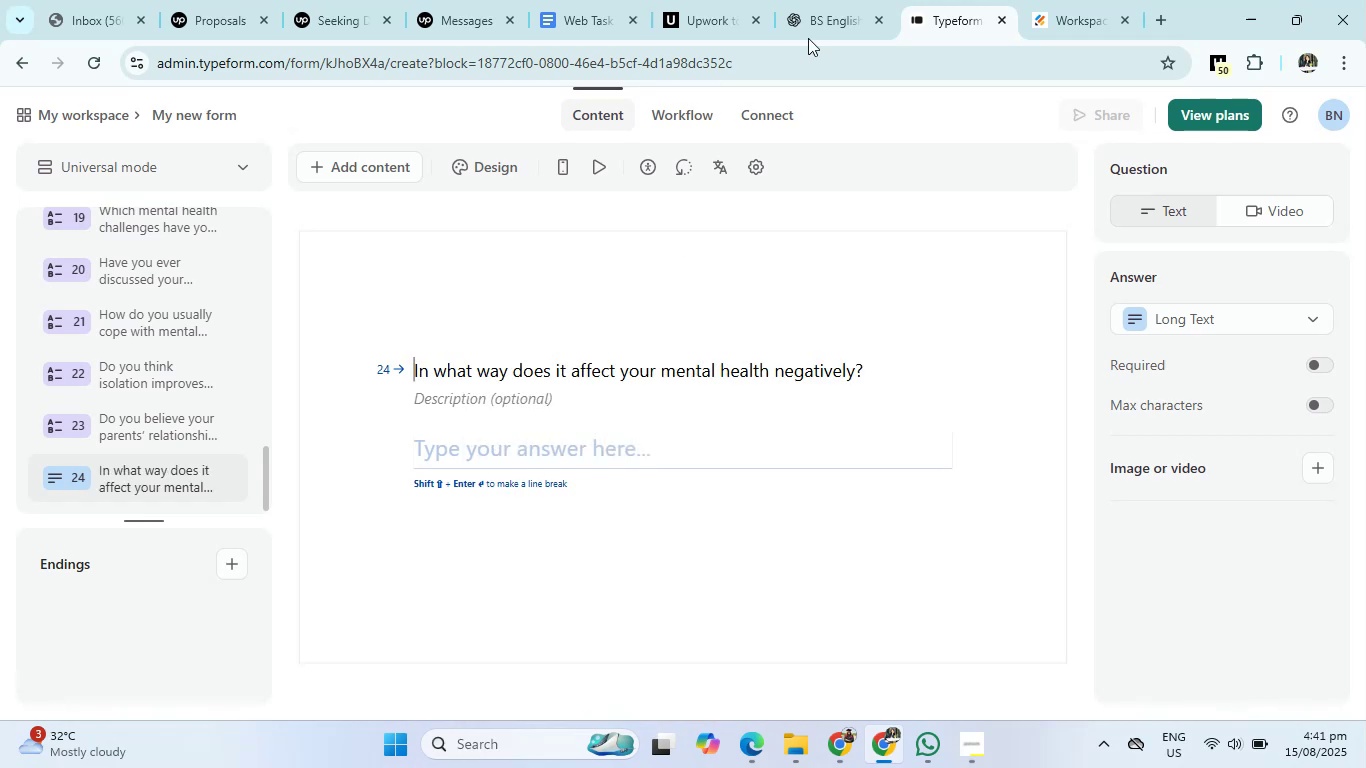 
left_click([820, 7])
 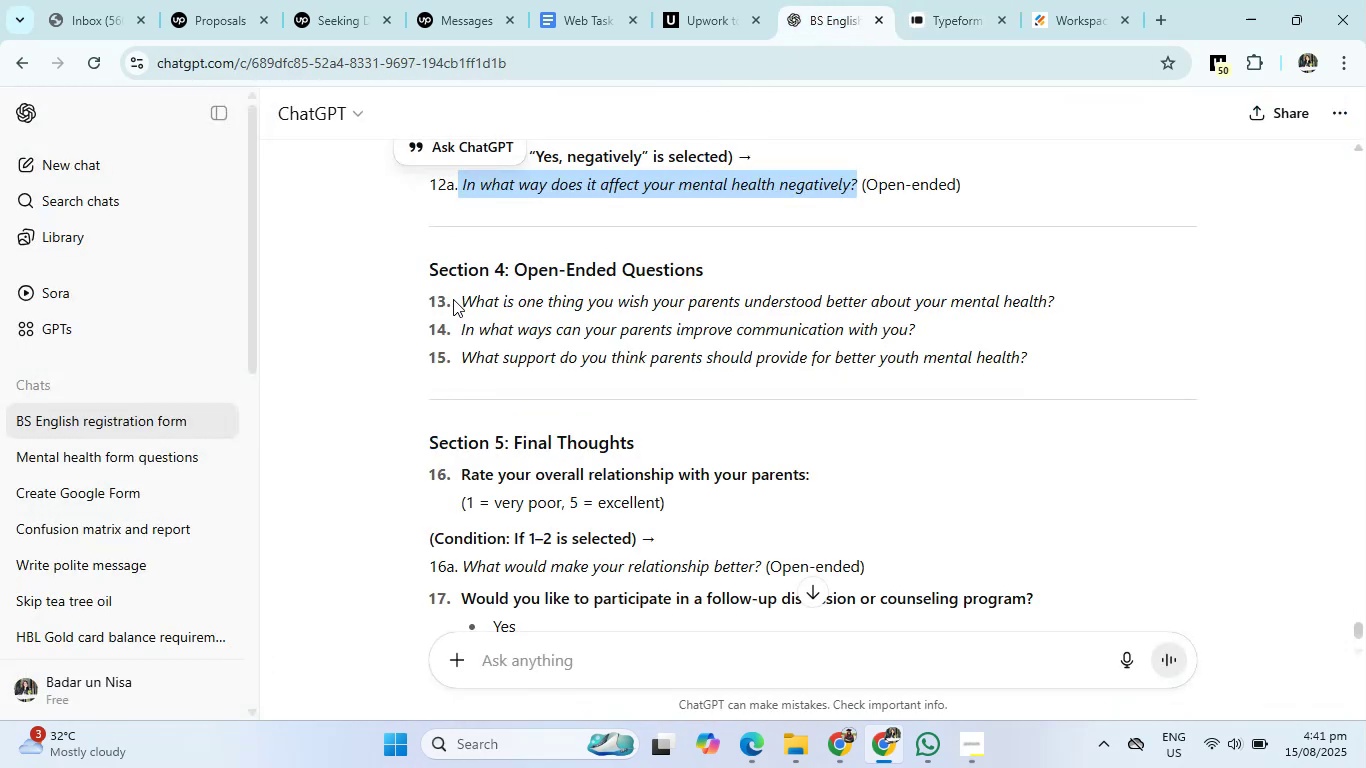 
left_click_drag(start_coordinate=[461, 299], to_coordinate=[1120, 309])
 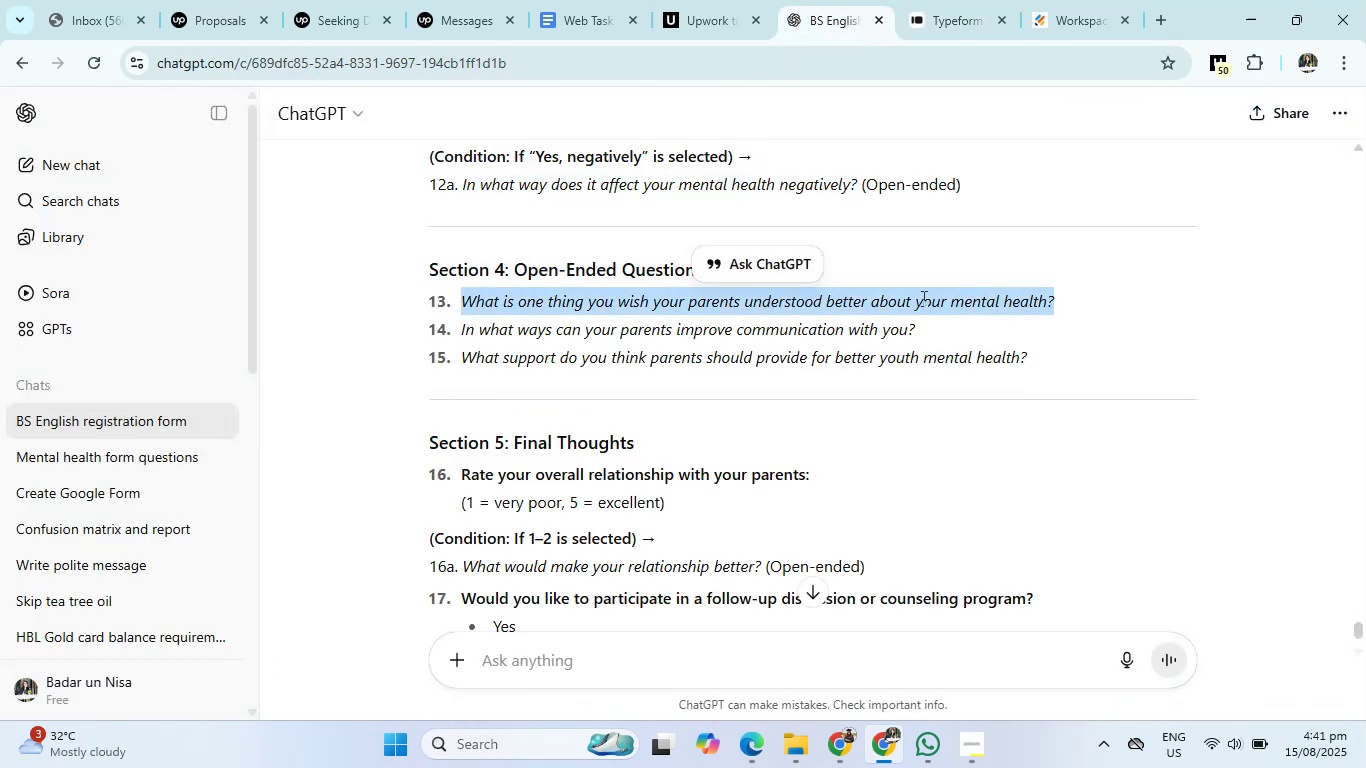 
right_click([922, 298])
 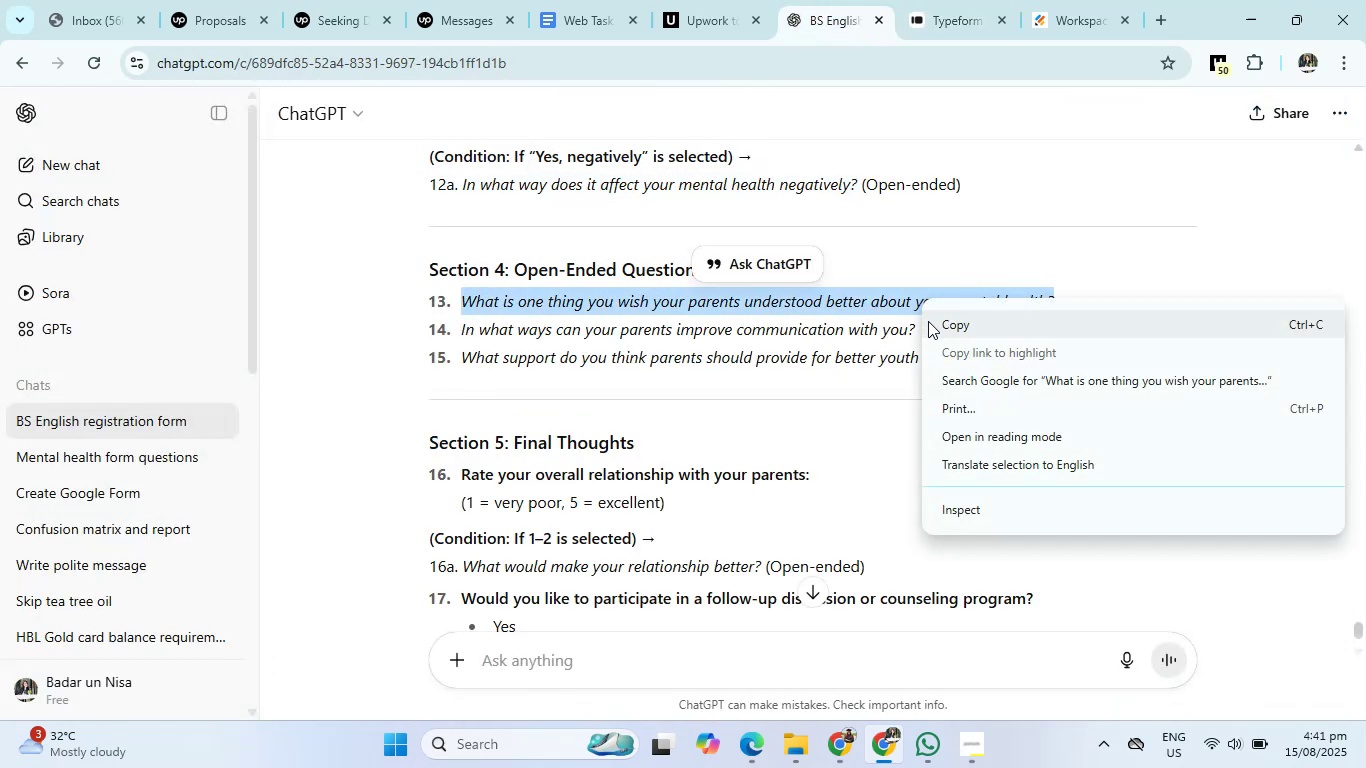 
left_click([928, 321])
 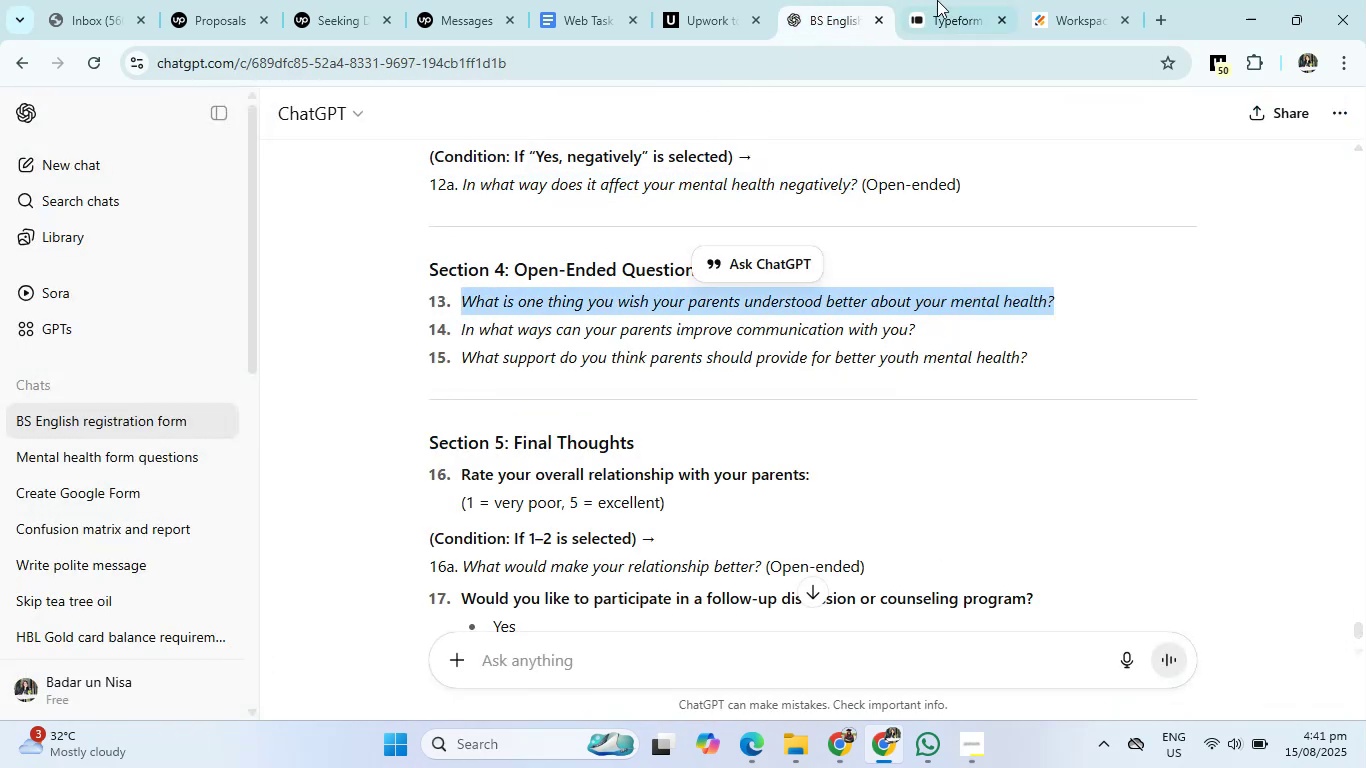 
left_click([937, 0])
 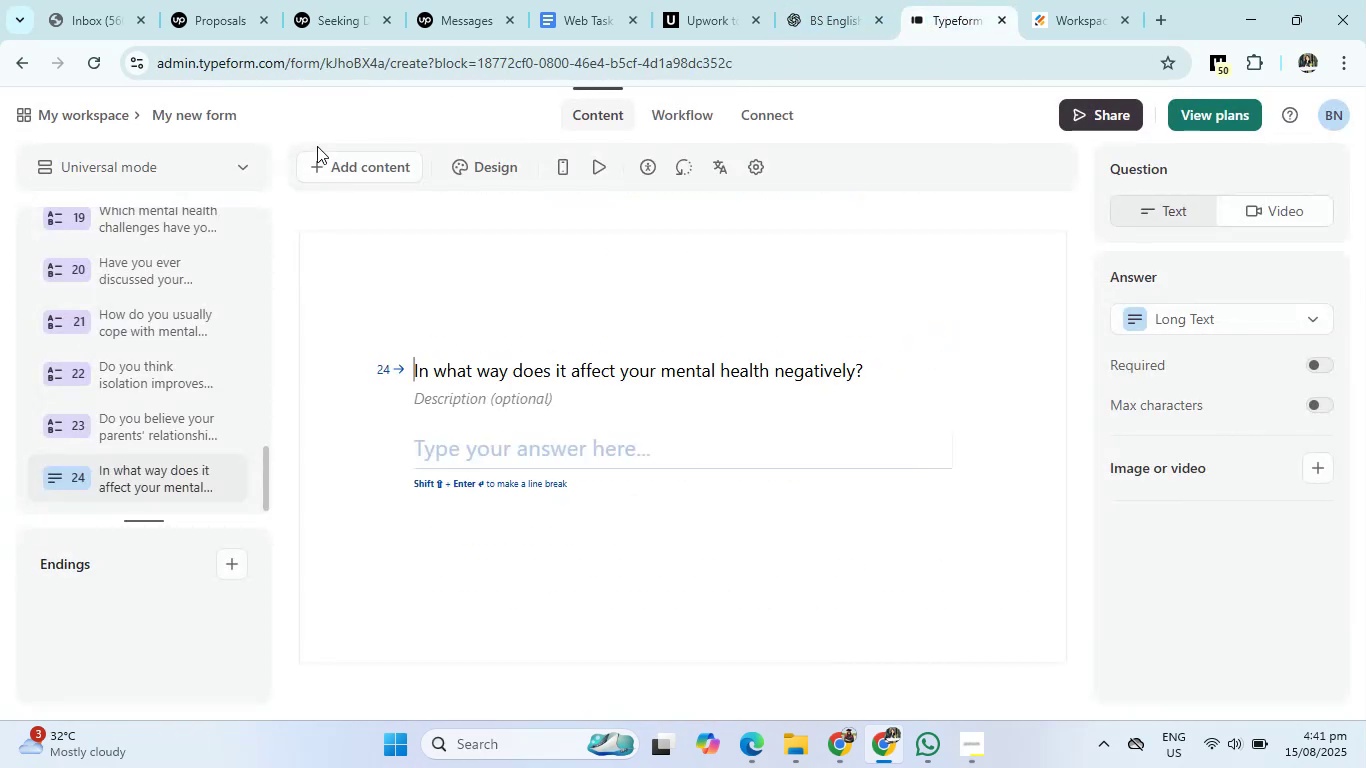 
left_click([336, 162])
 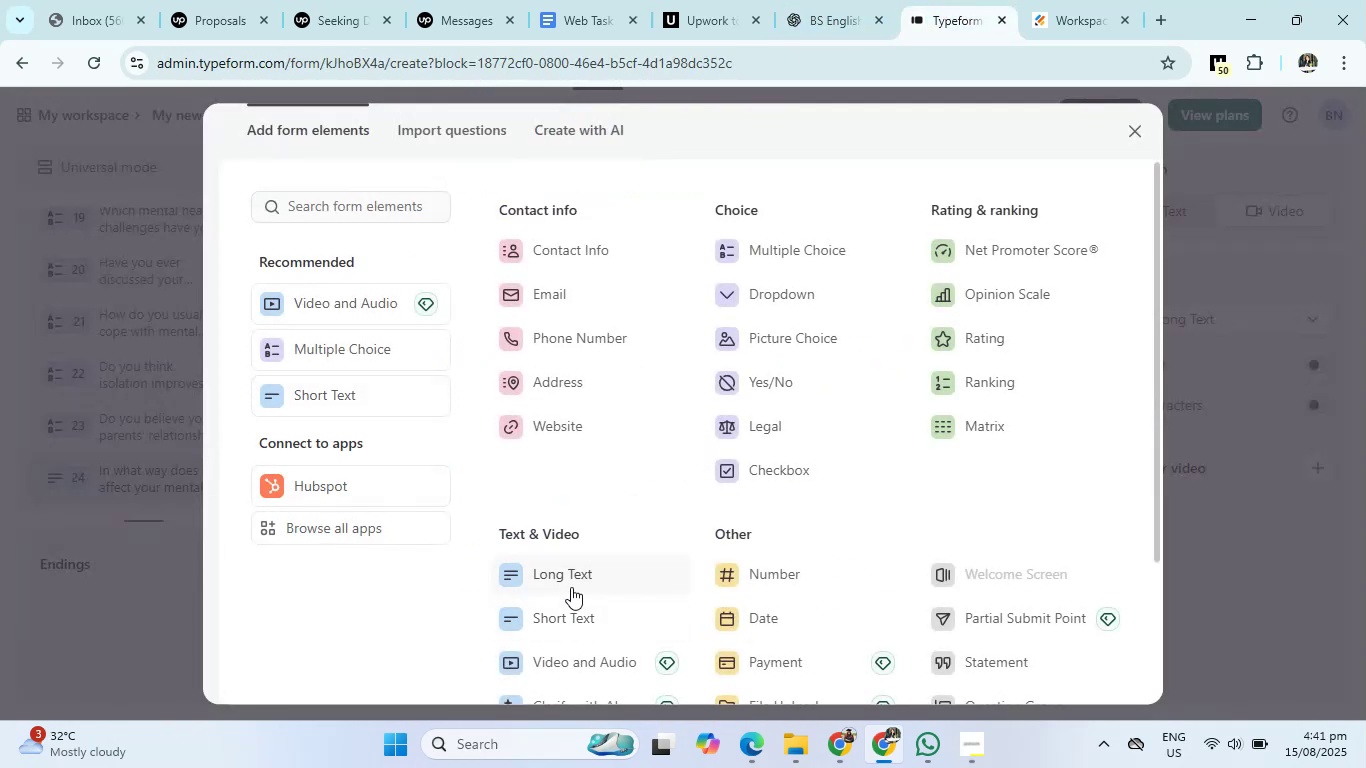 
left_click([575, 573])
 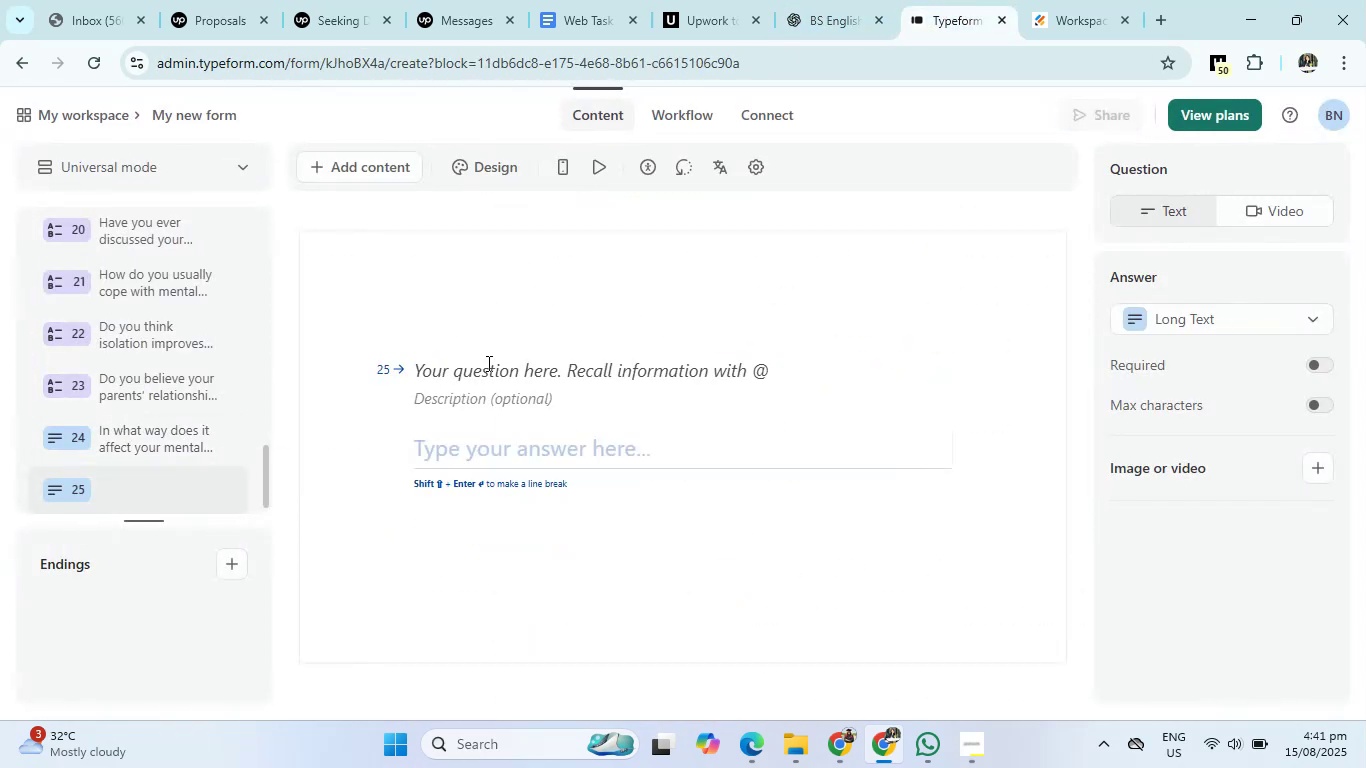 
left_click([485, 375])
 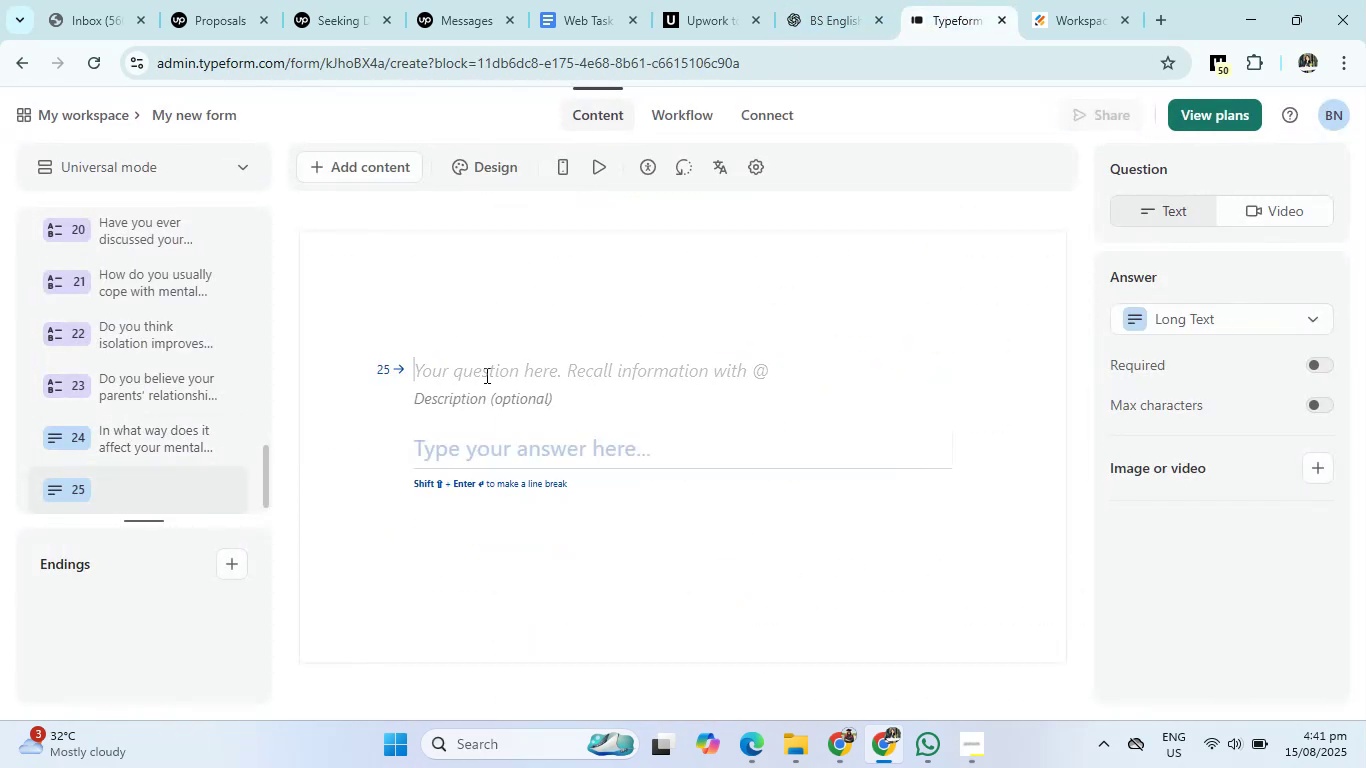 
right_click([485, 375])
 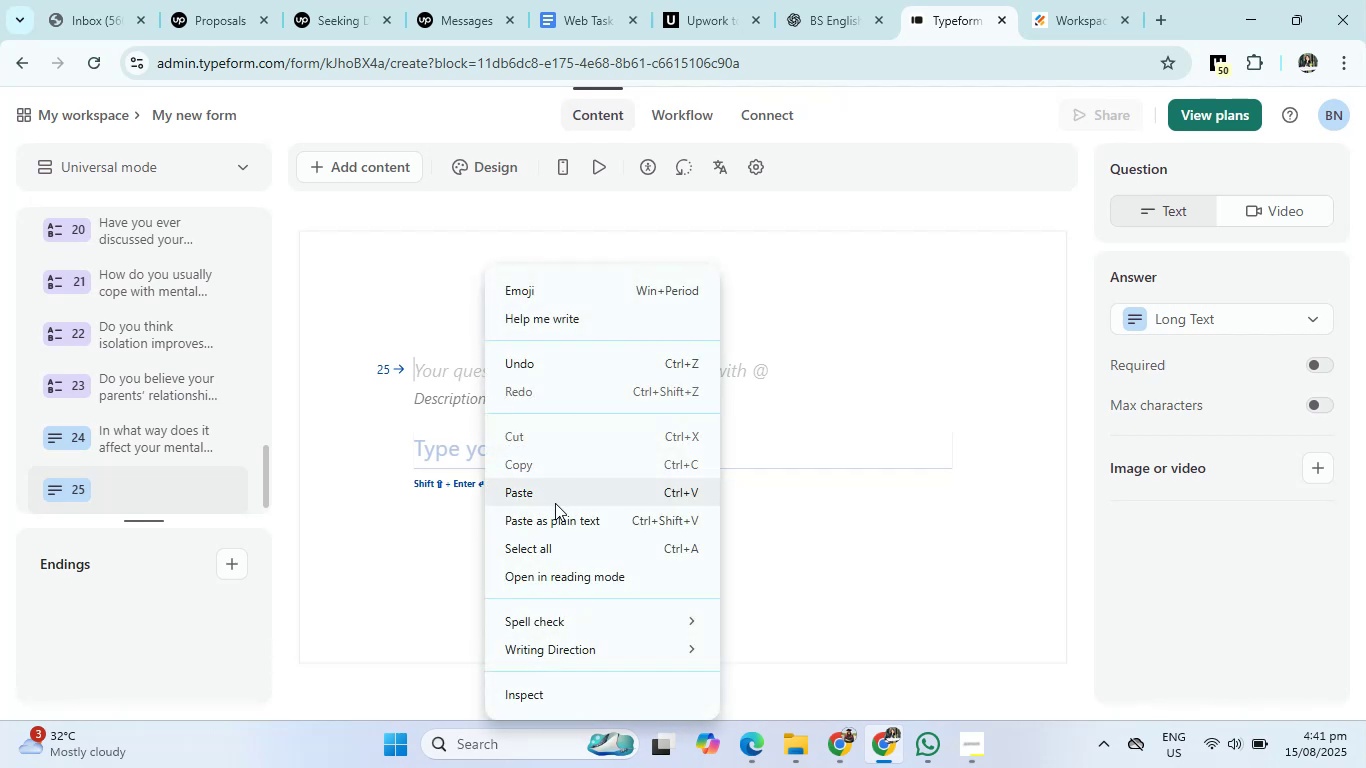 
left_click([555, 503])
 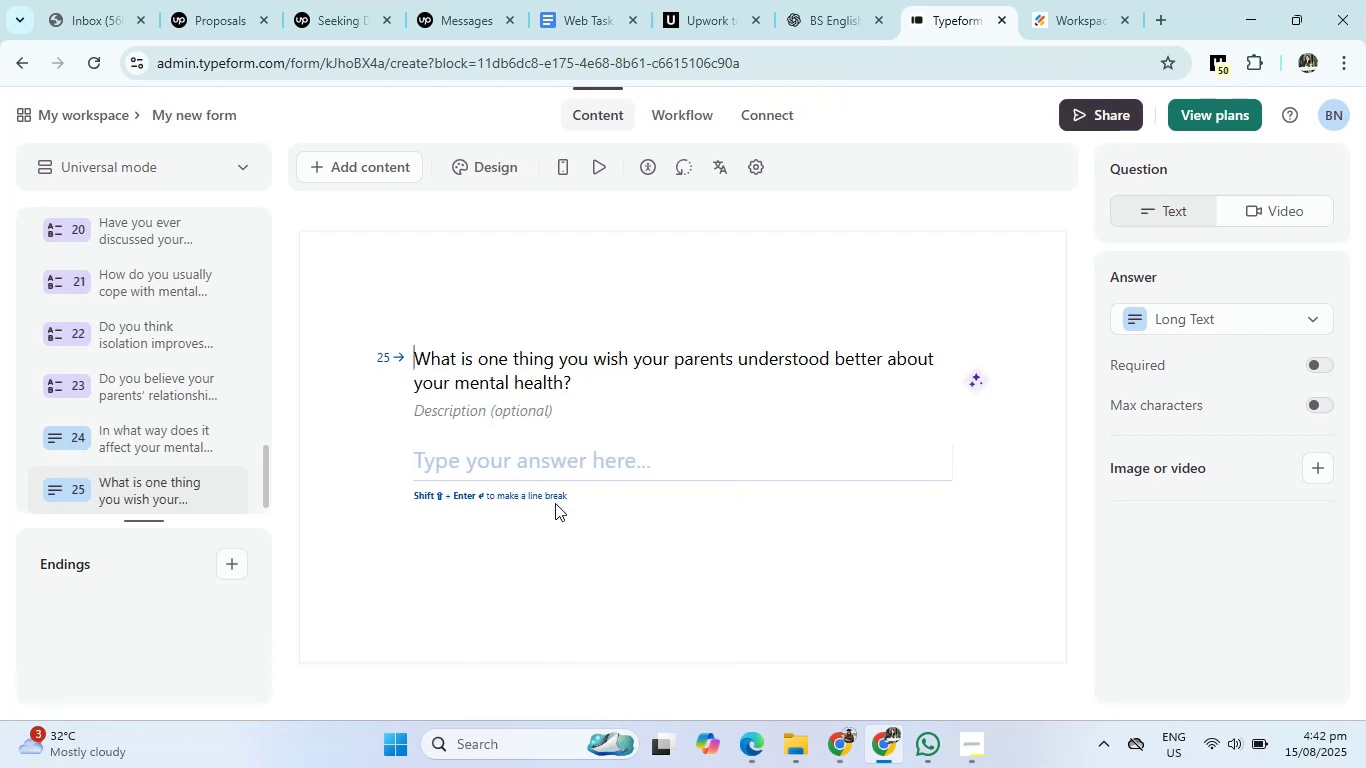 
wait(7.6)
 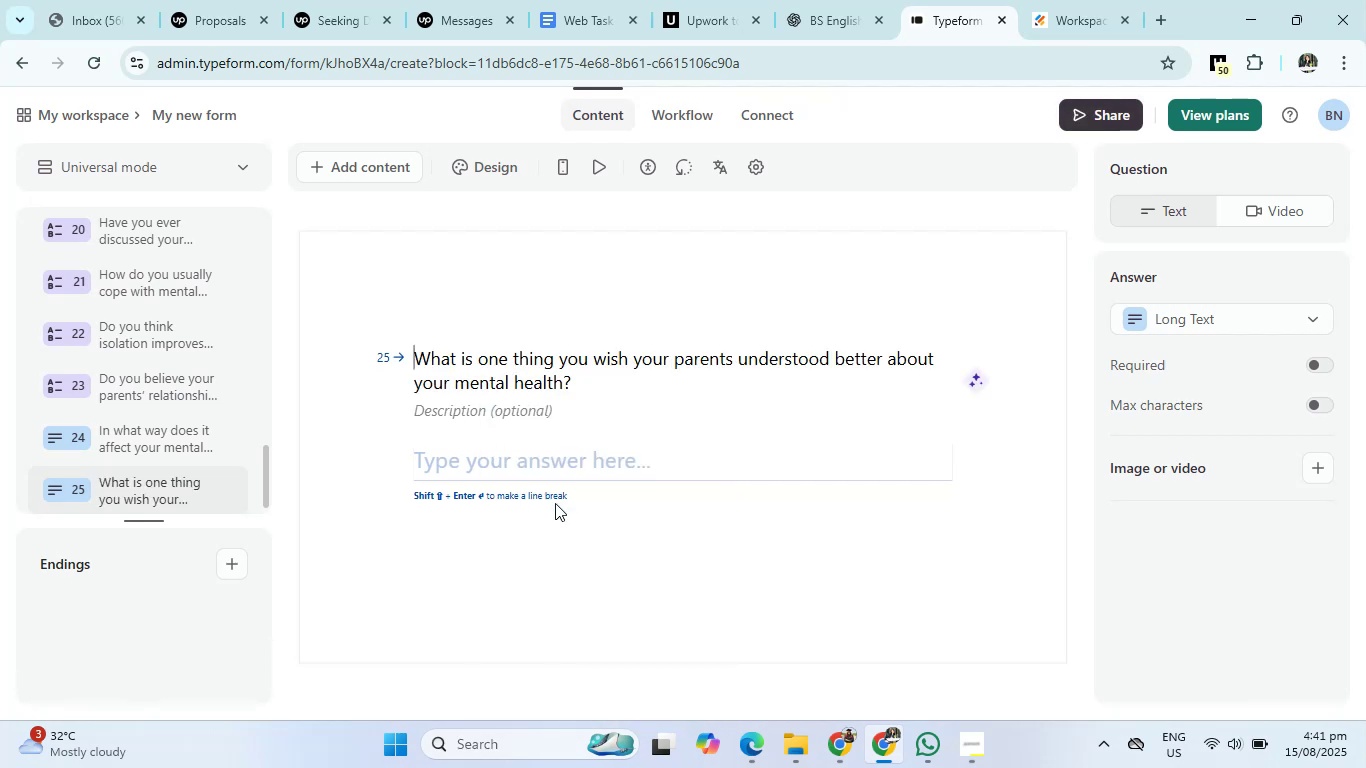 
left_click([809, 0])
 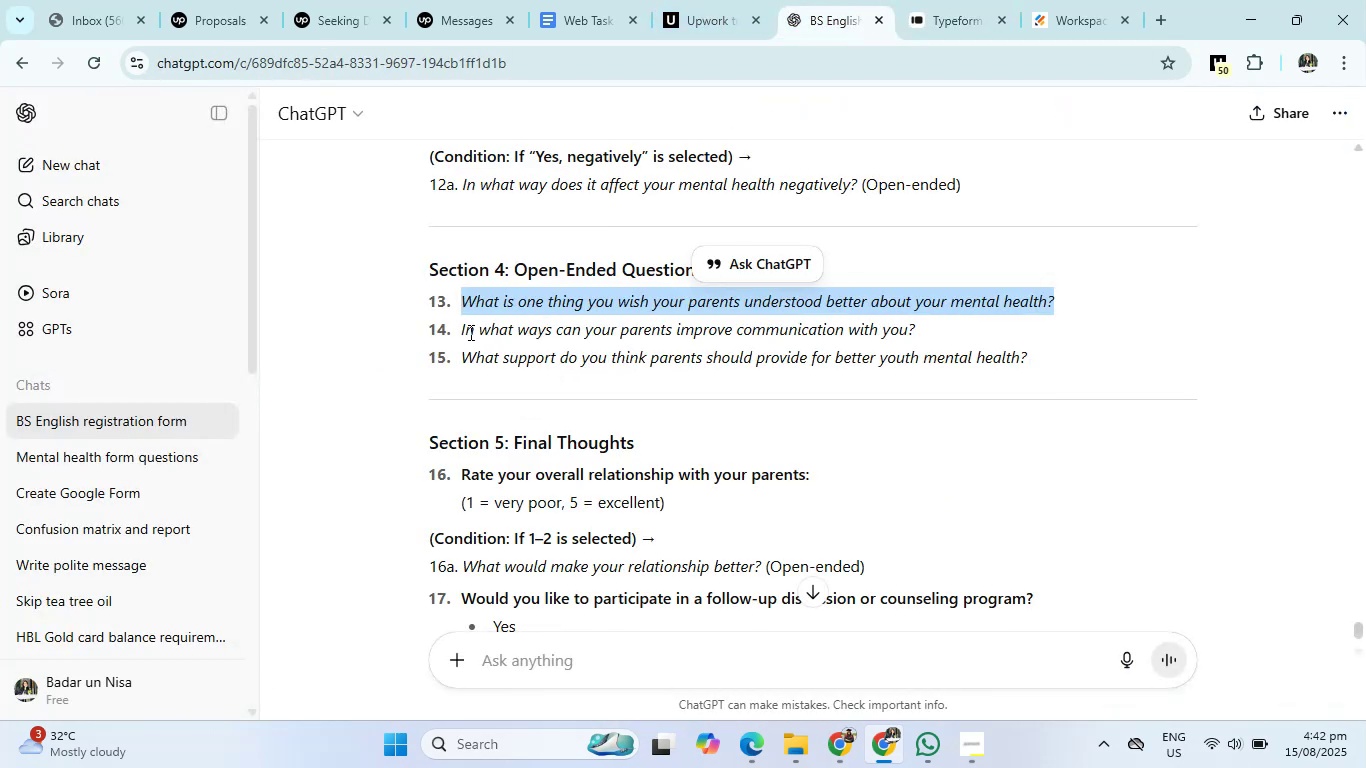 
left_click_drag(start_coordinate=[463, 328], to_coordinate=[930, 331])
 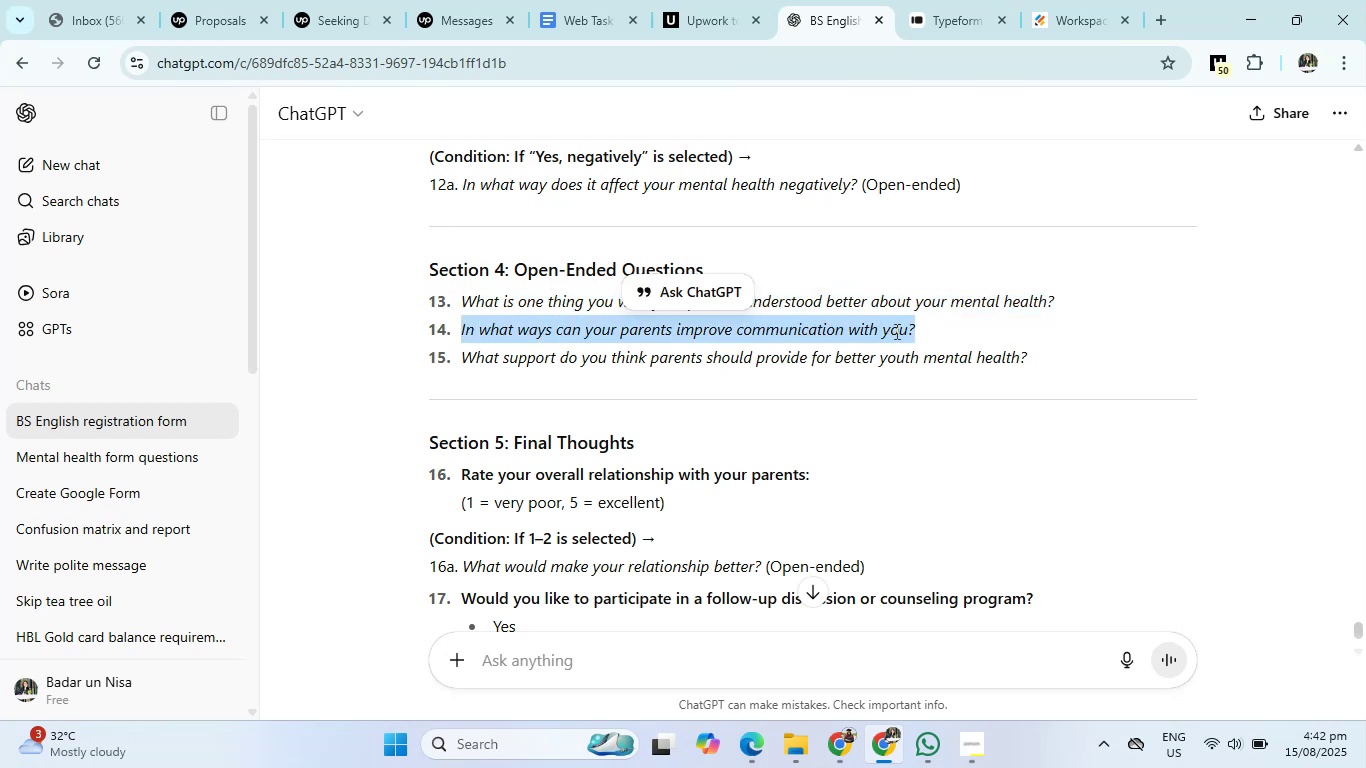 
right_click([895, 331])
 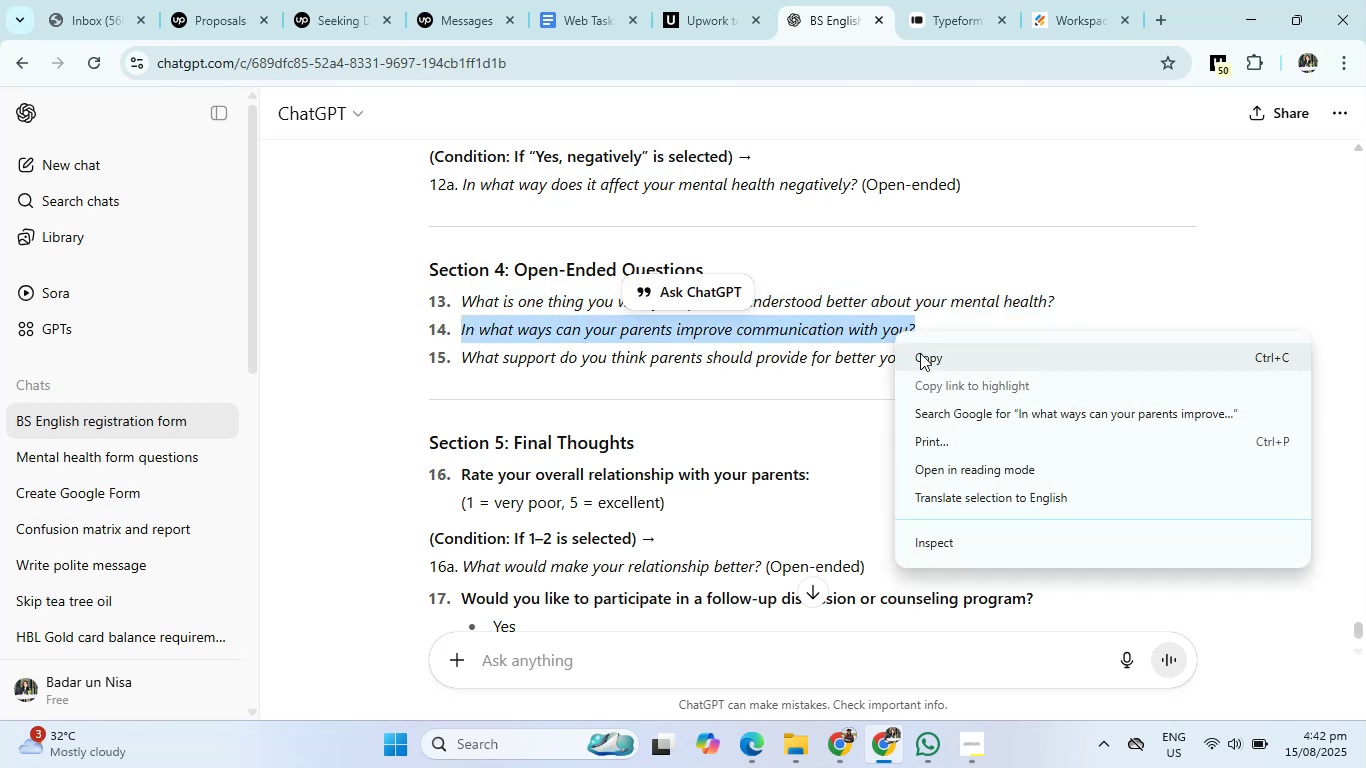 
left_click([920, 354])
 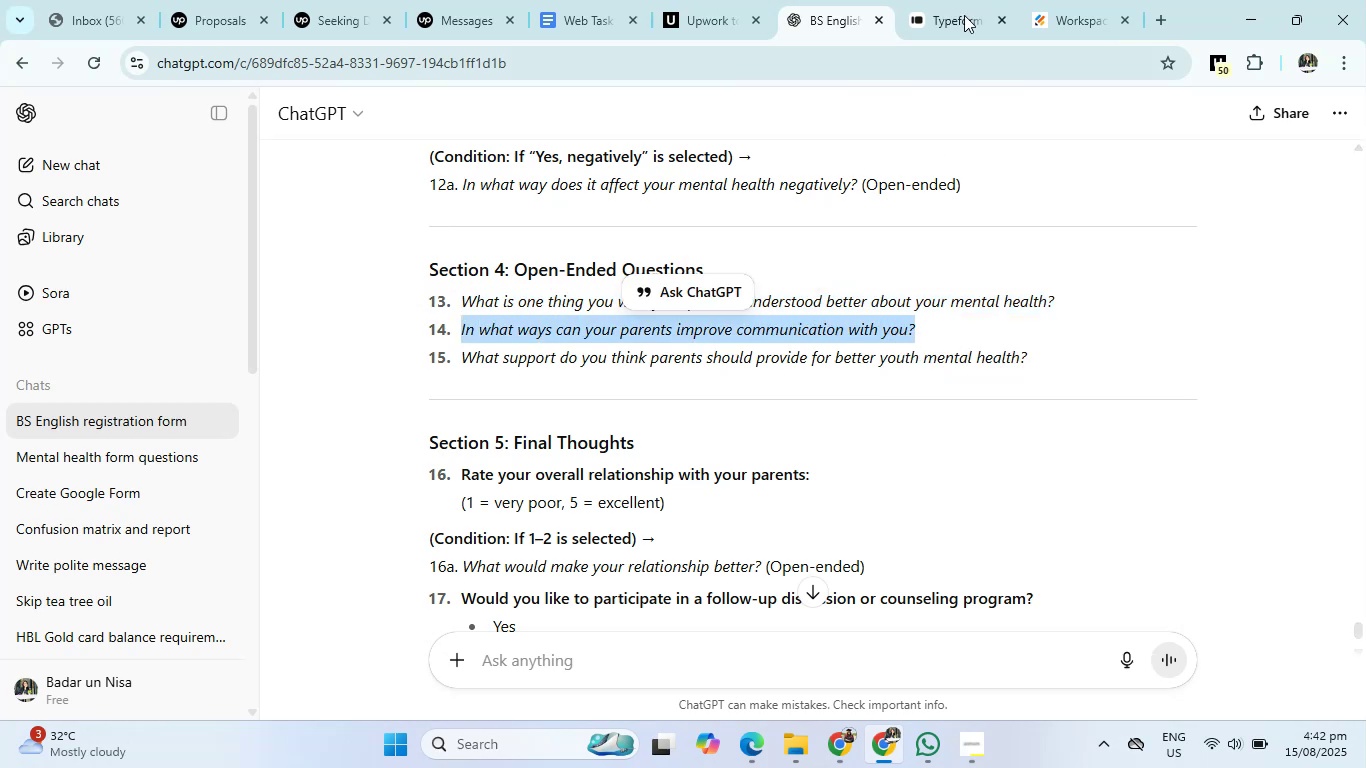 
left_click([964, 0])
 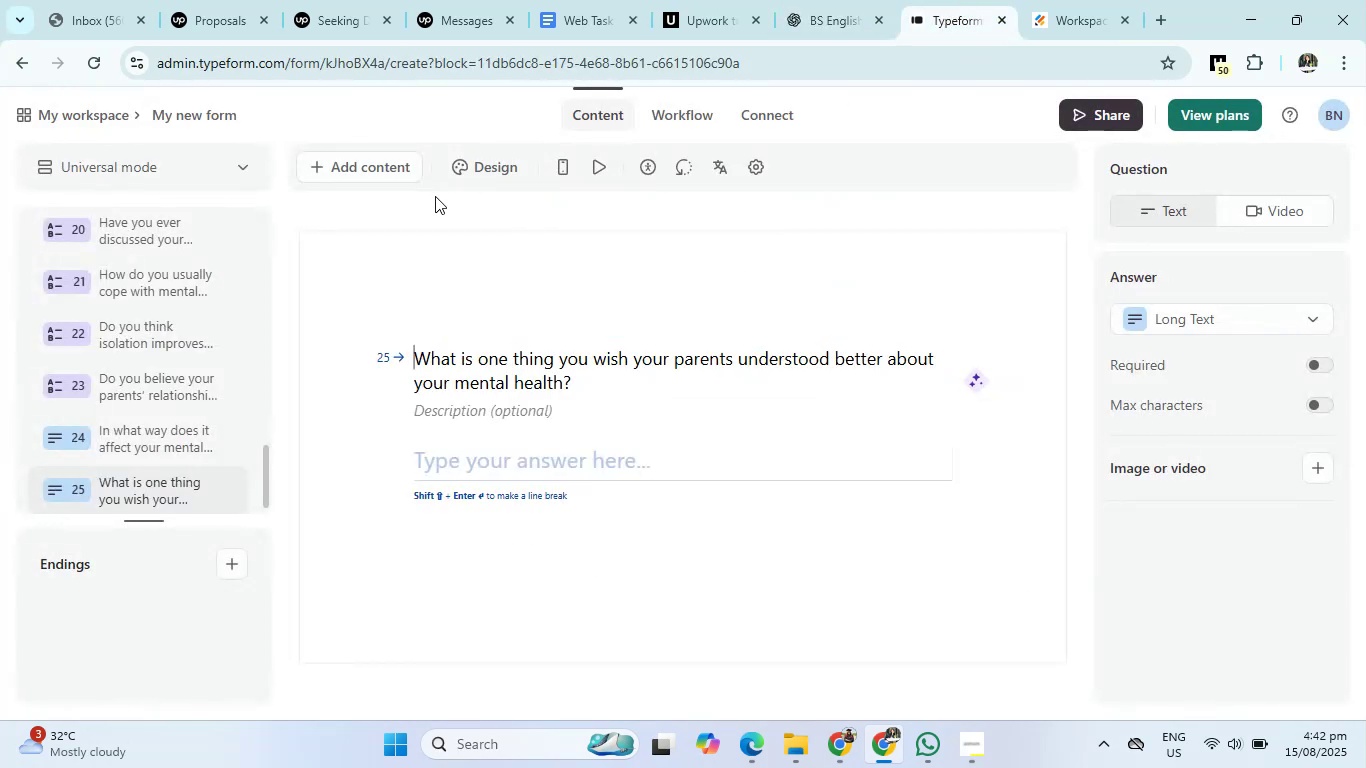 
left_click([354, 161])
 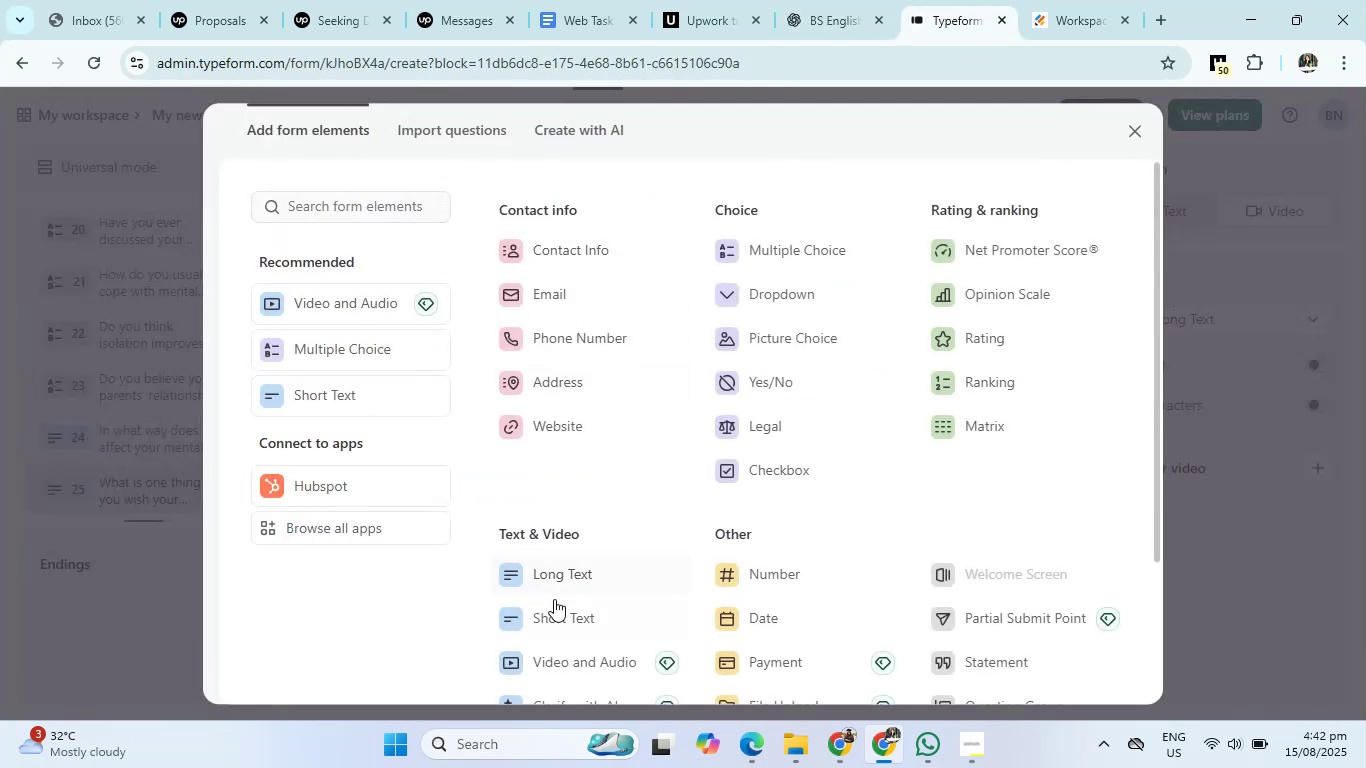 
left_click([559, 579])
 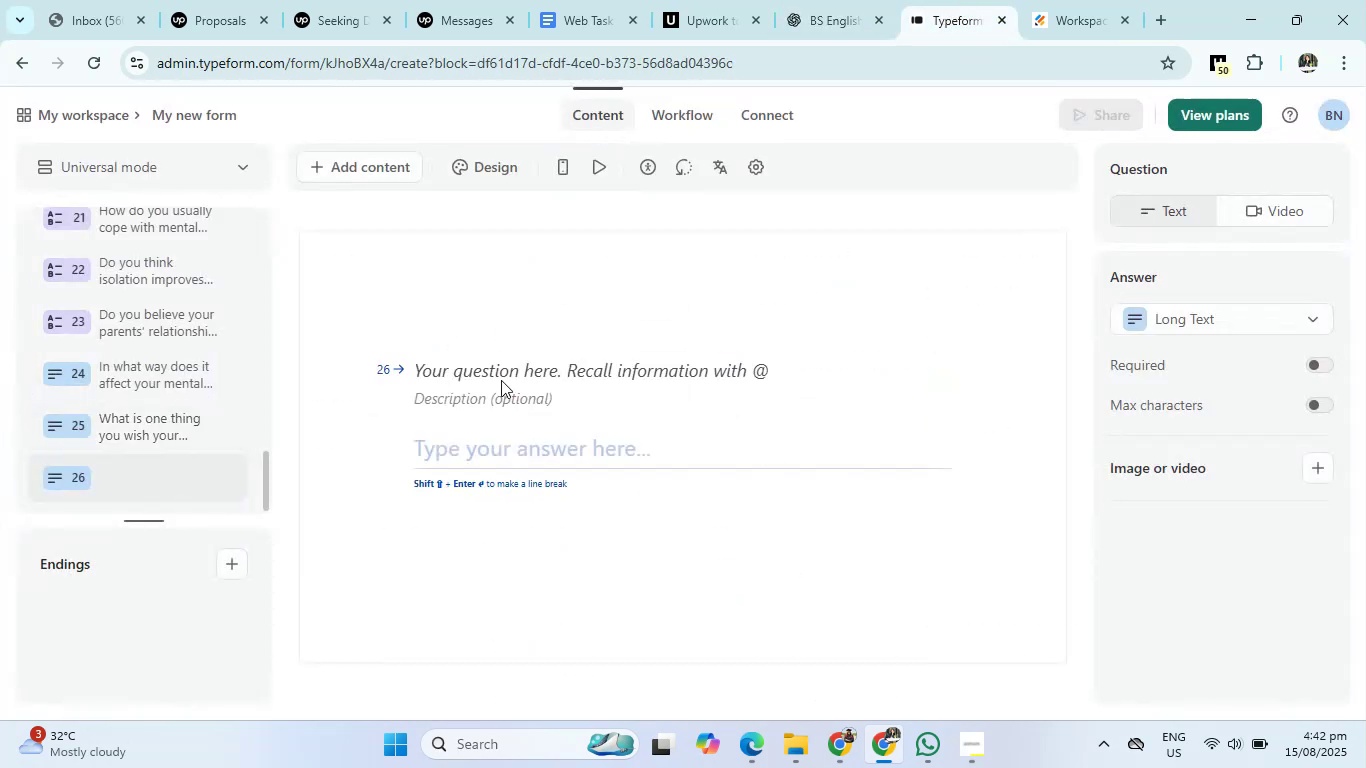 
left_click([490, 357])
 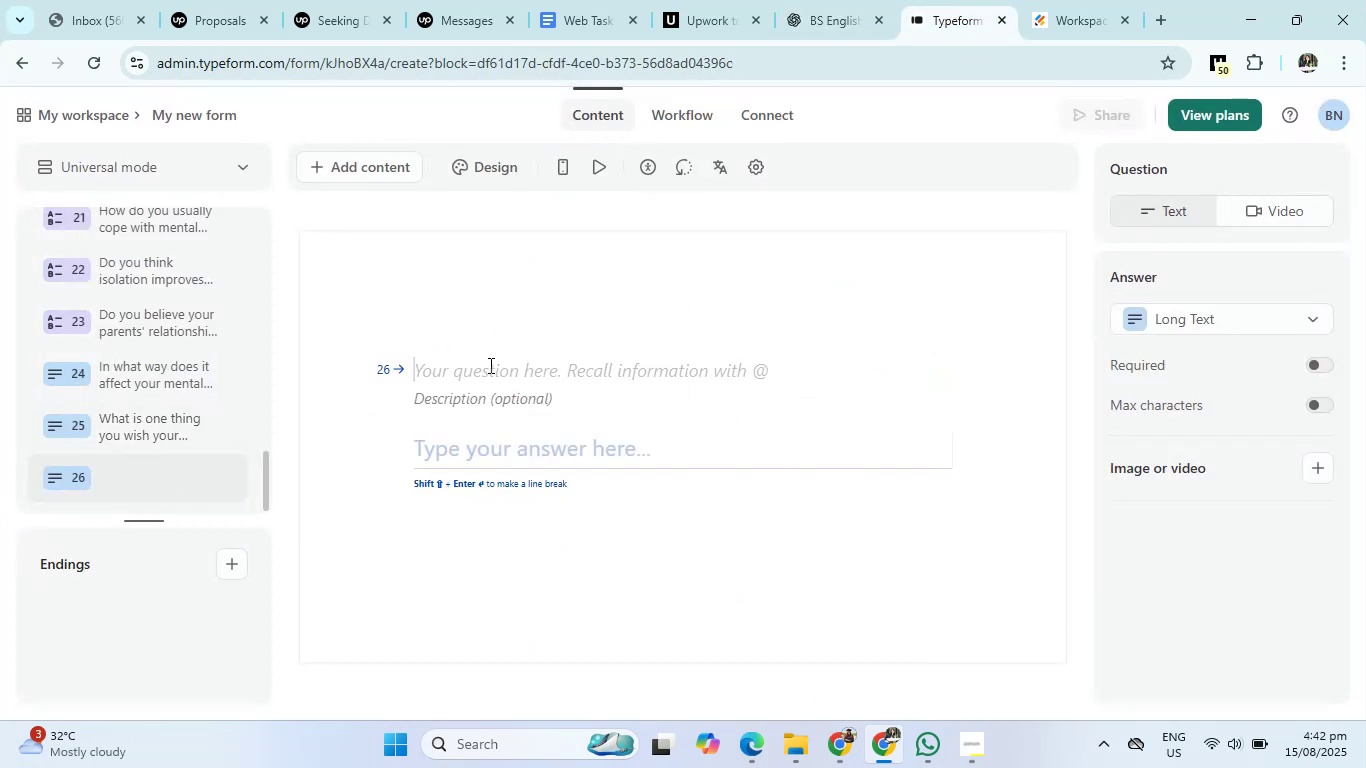 
right_click([489, 365])
 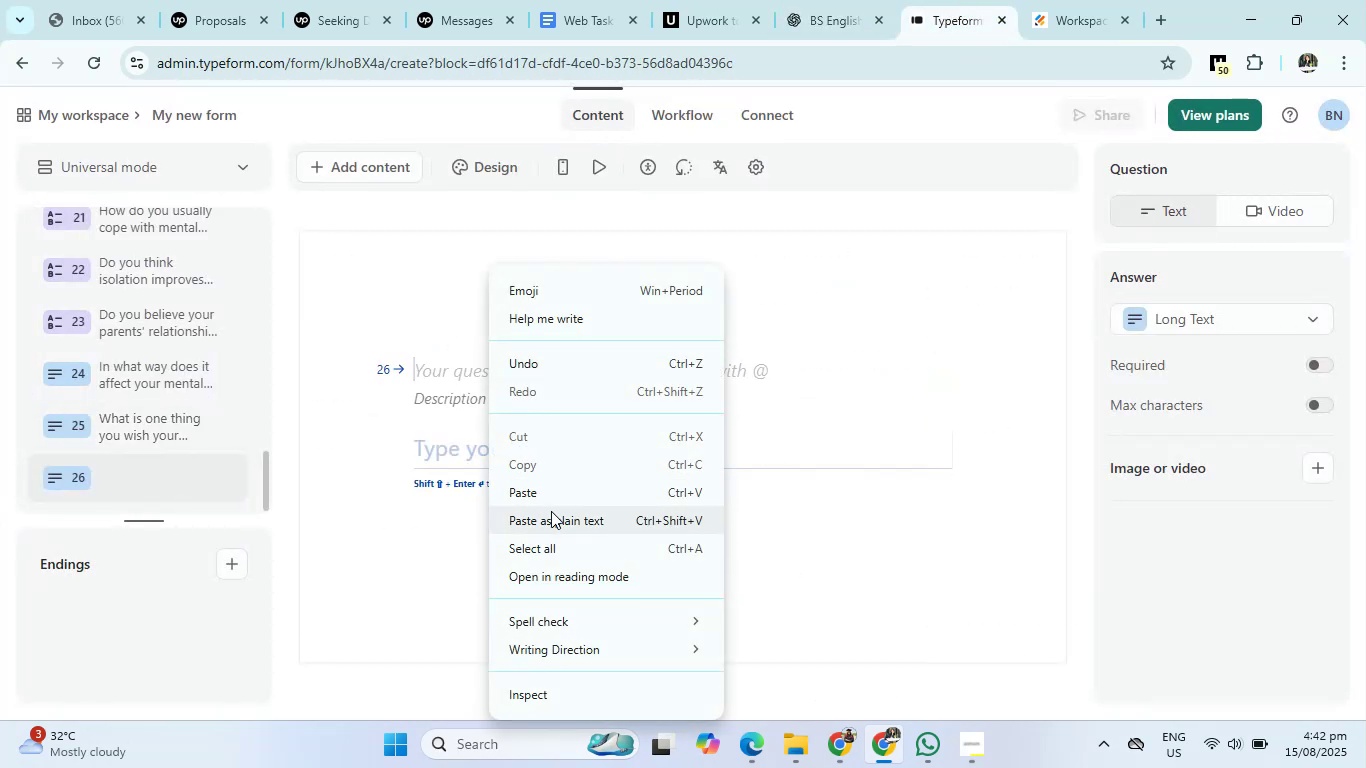 
left_click([554, 493])
 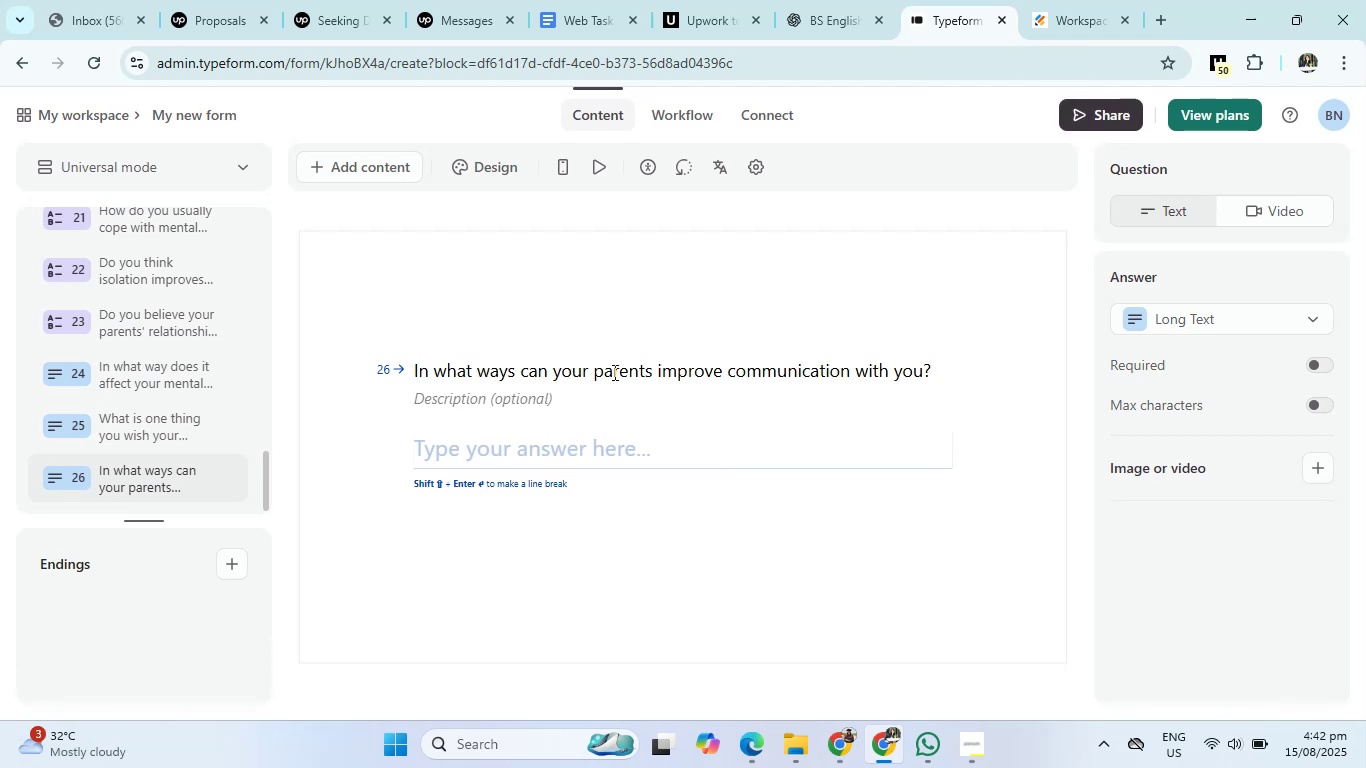 
left_click([821, 0])
 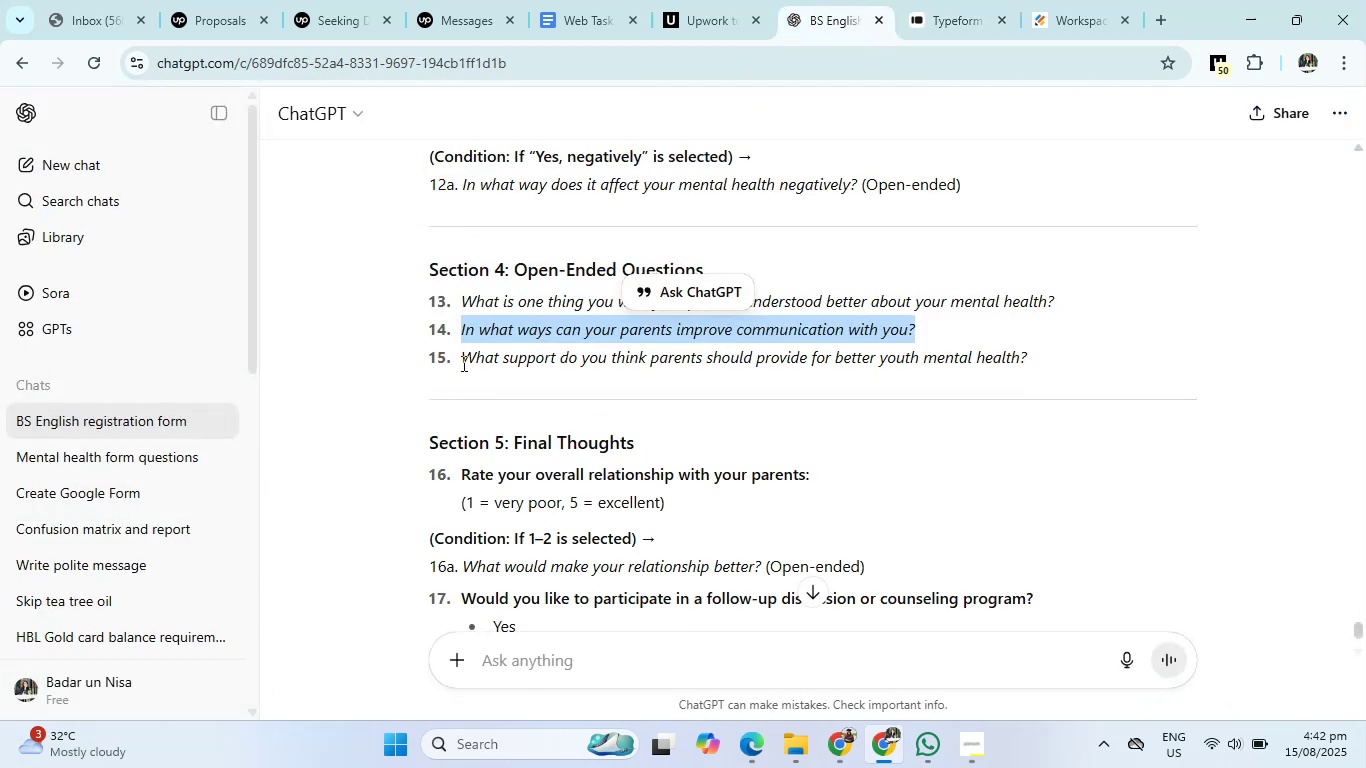 
left_click_drag(start_coordinate=[462, 364], to_coordinate=[1047, 360])
 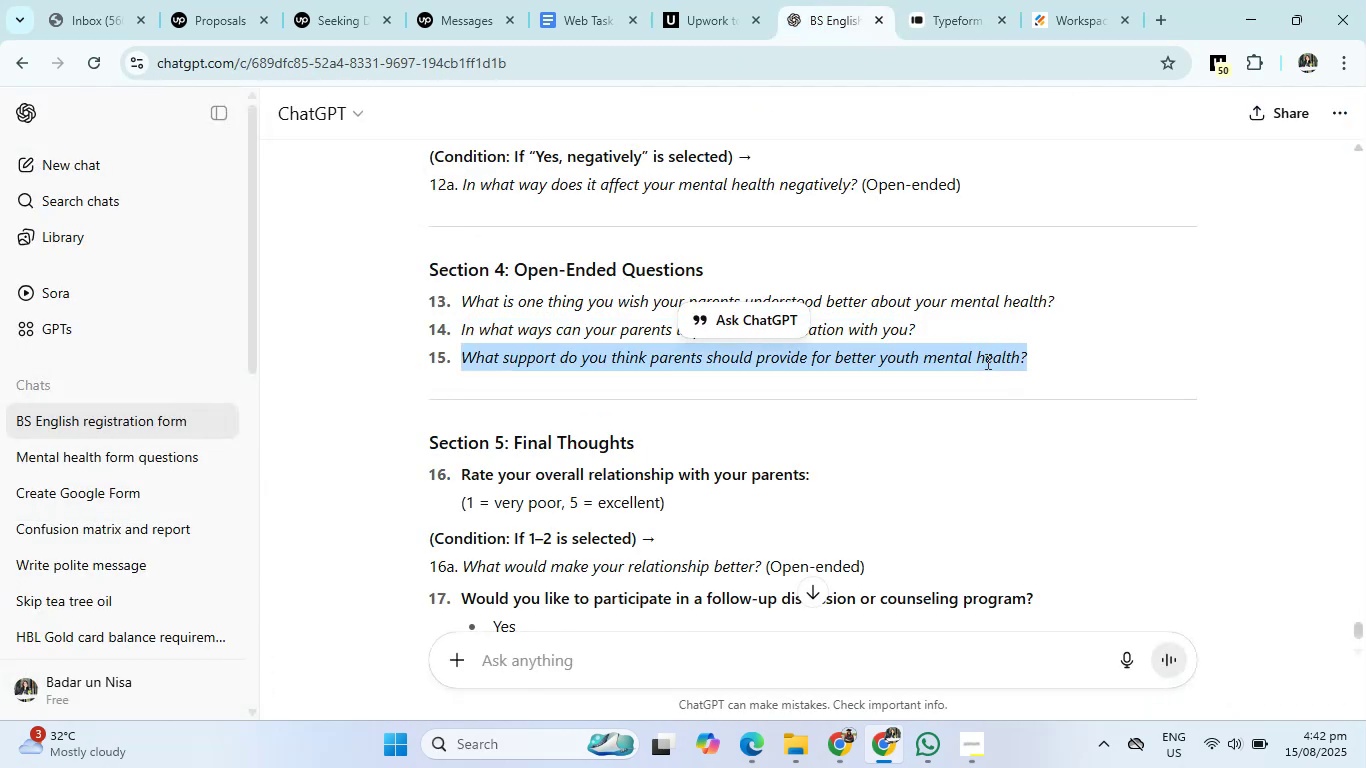 
right_click([986, 361])
 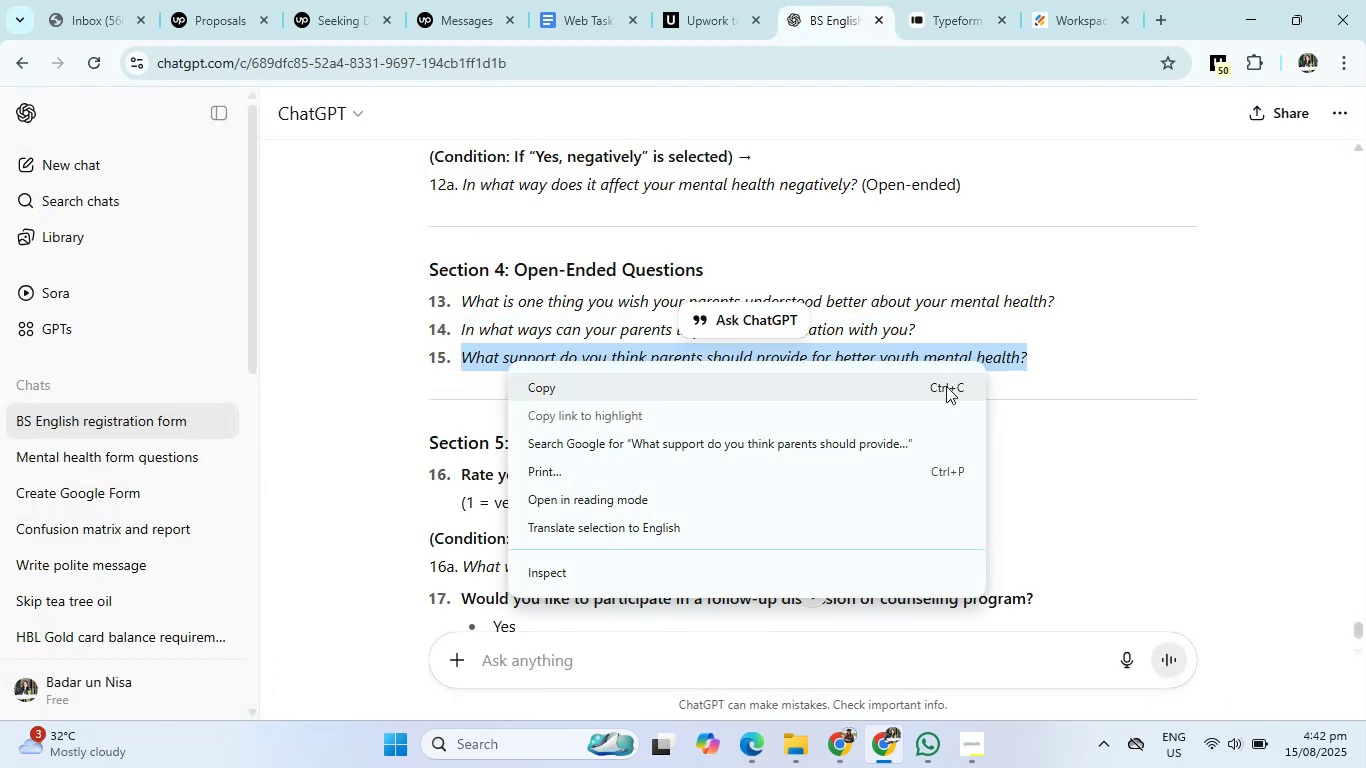 
left_click([932, 385])
 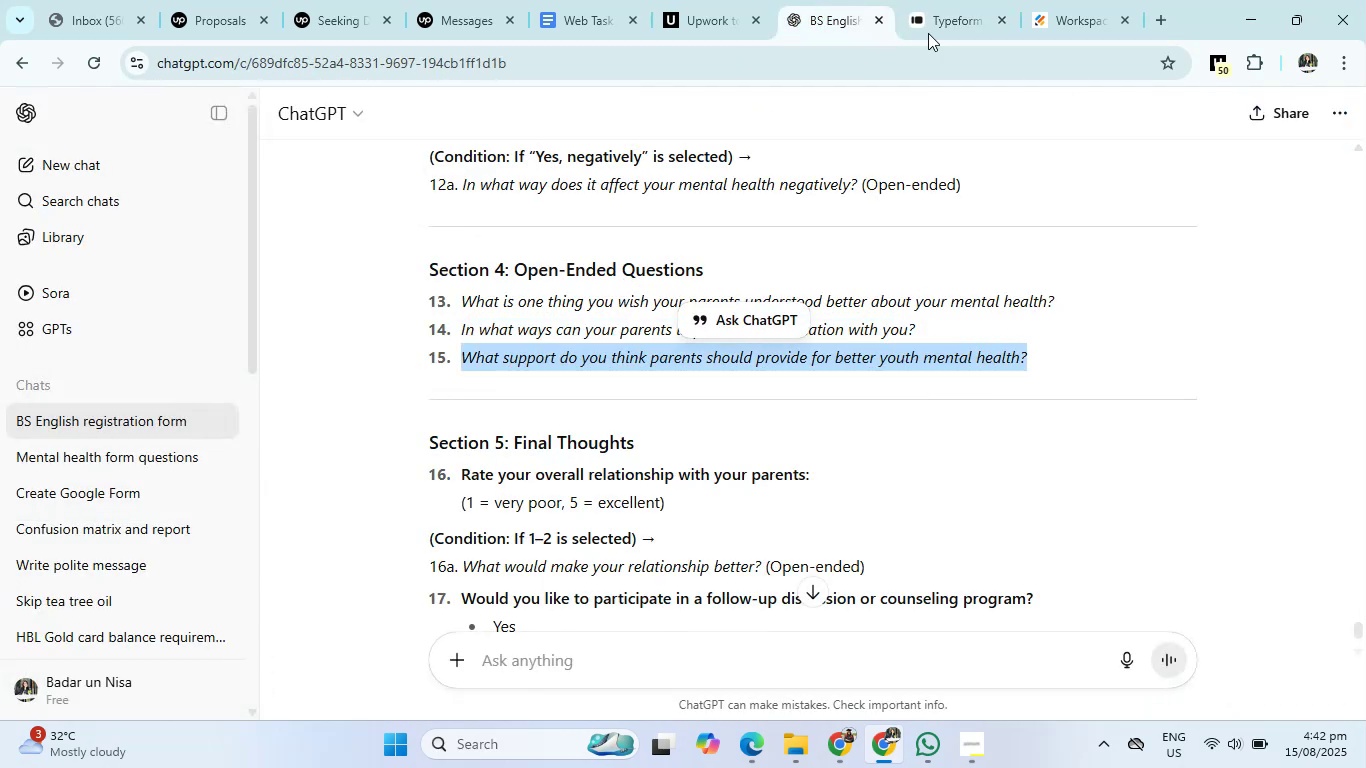 
left_click([934, 6])
 